 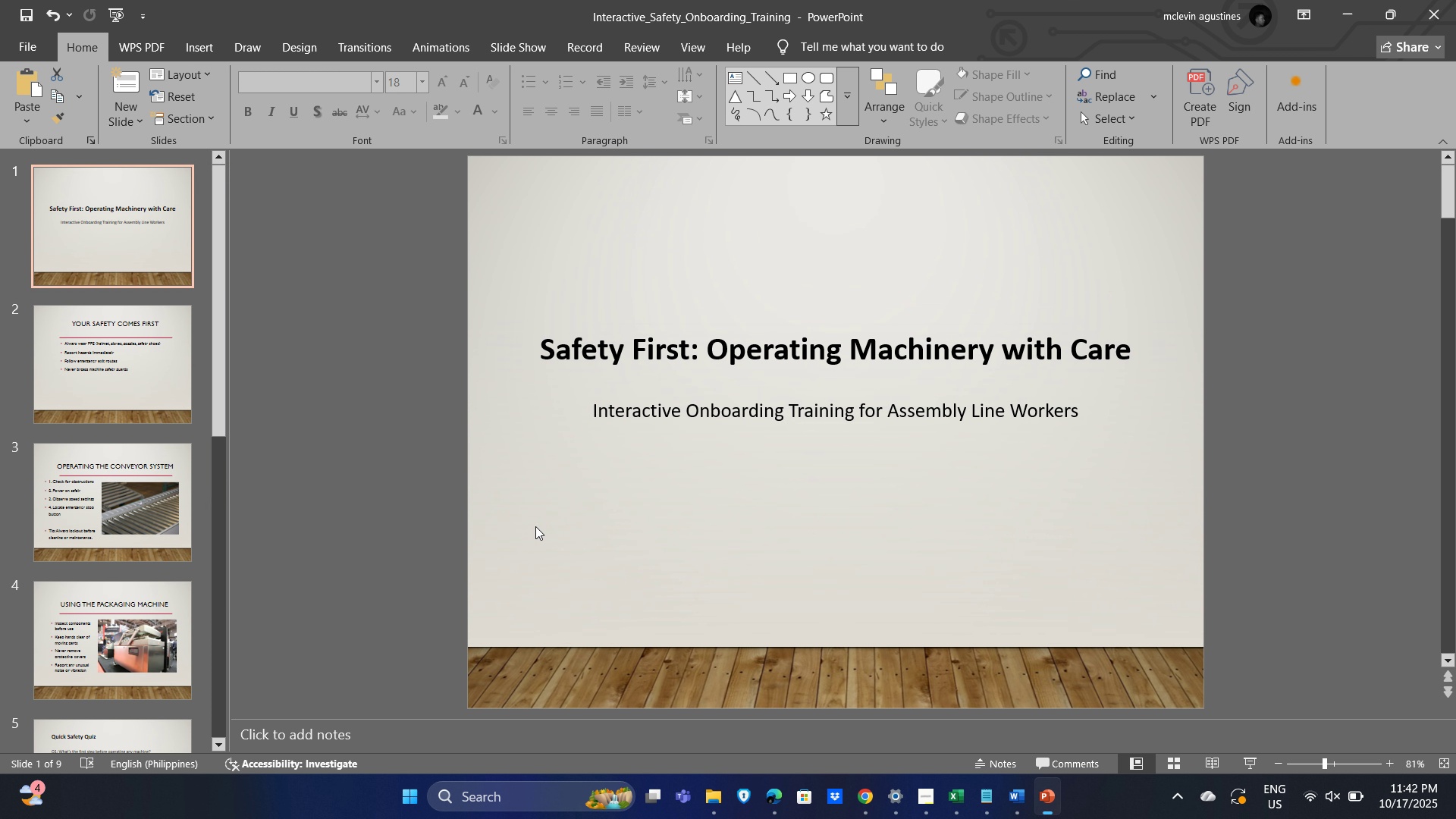 
left_click_drag(start_coordinate=[220, 322], to_coordinate=[230, 657])
 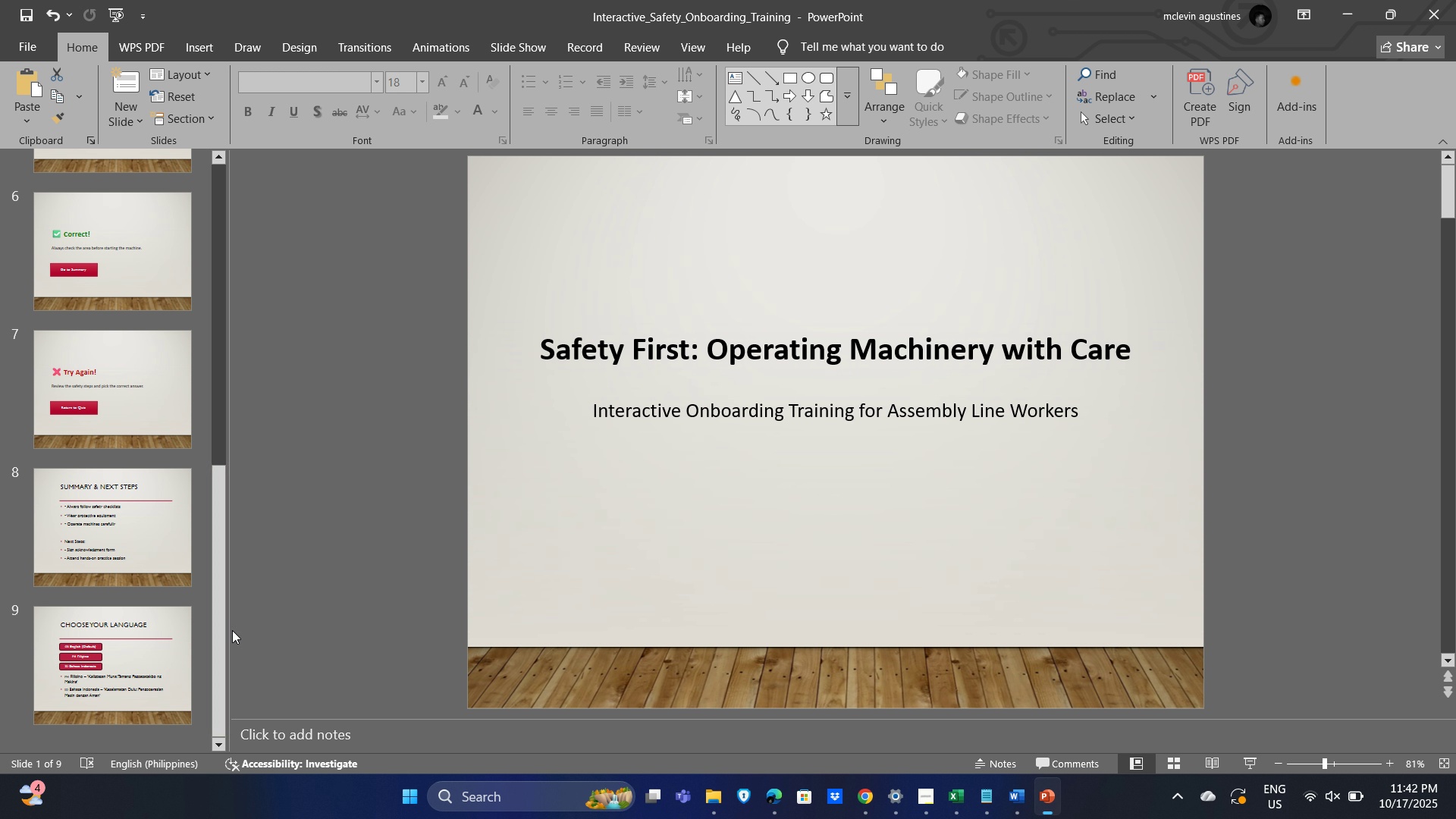 
key(Alt+CapsLock)
 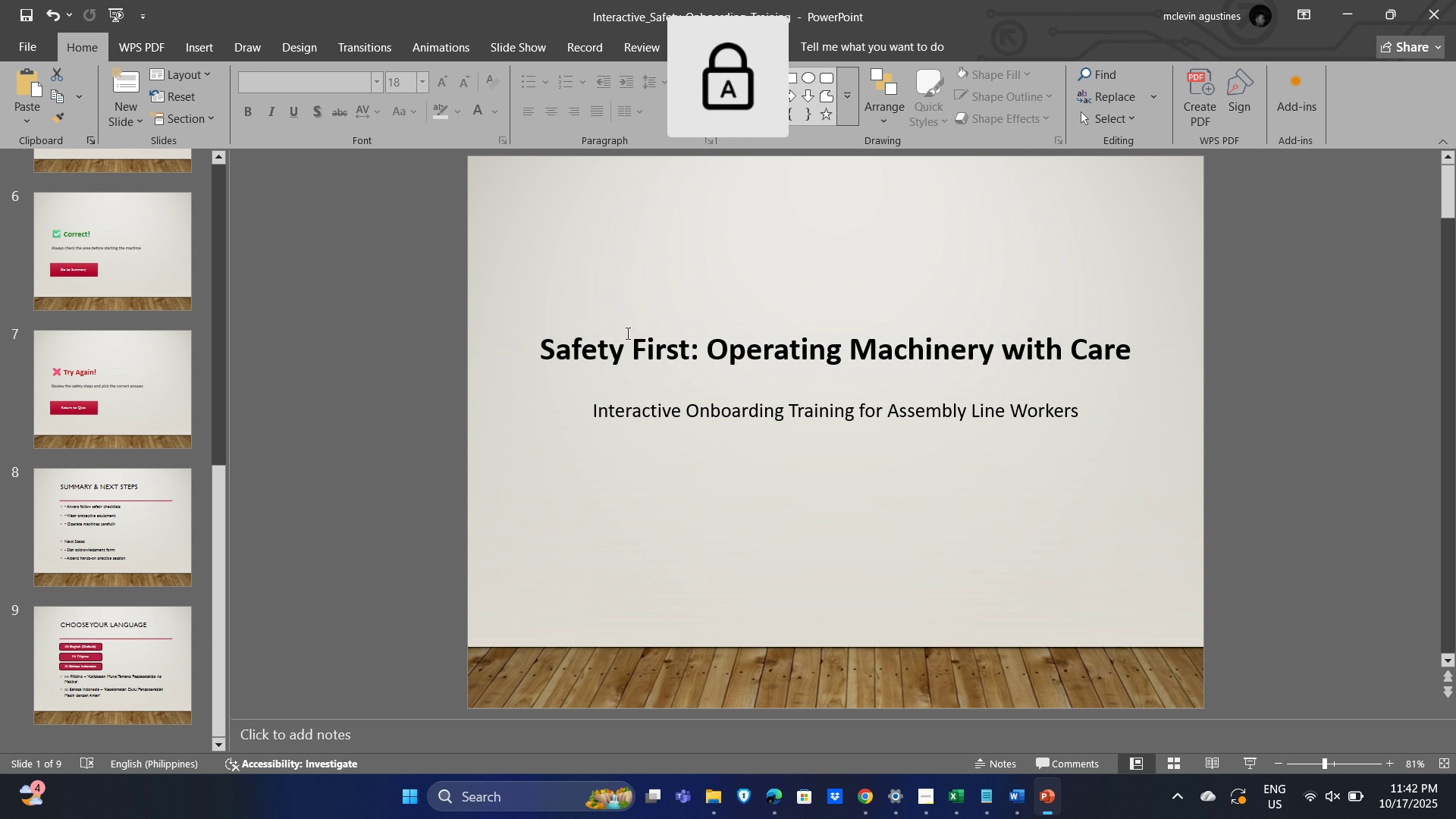 
key(CapsLock)
 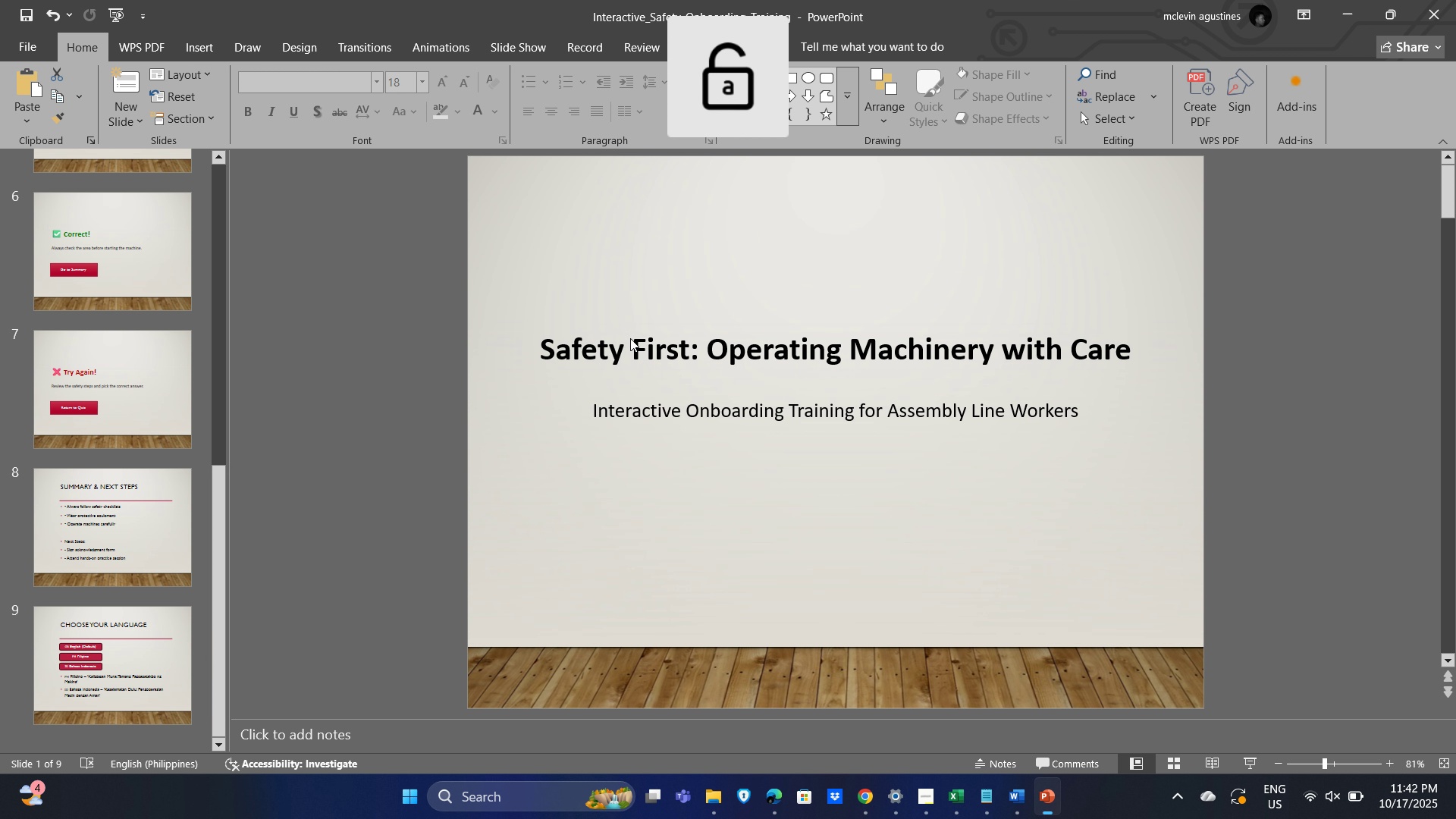 
key(Alt+Tab)
 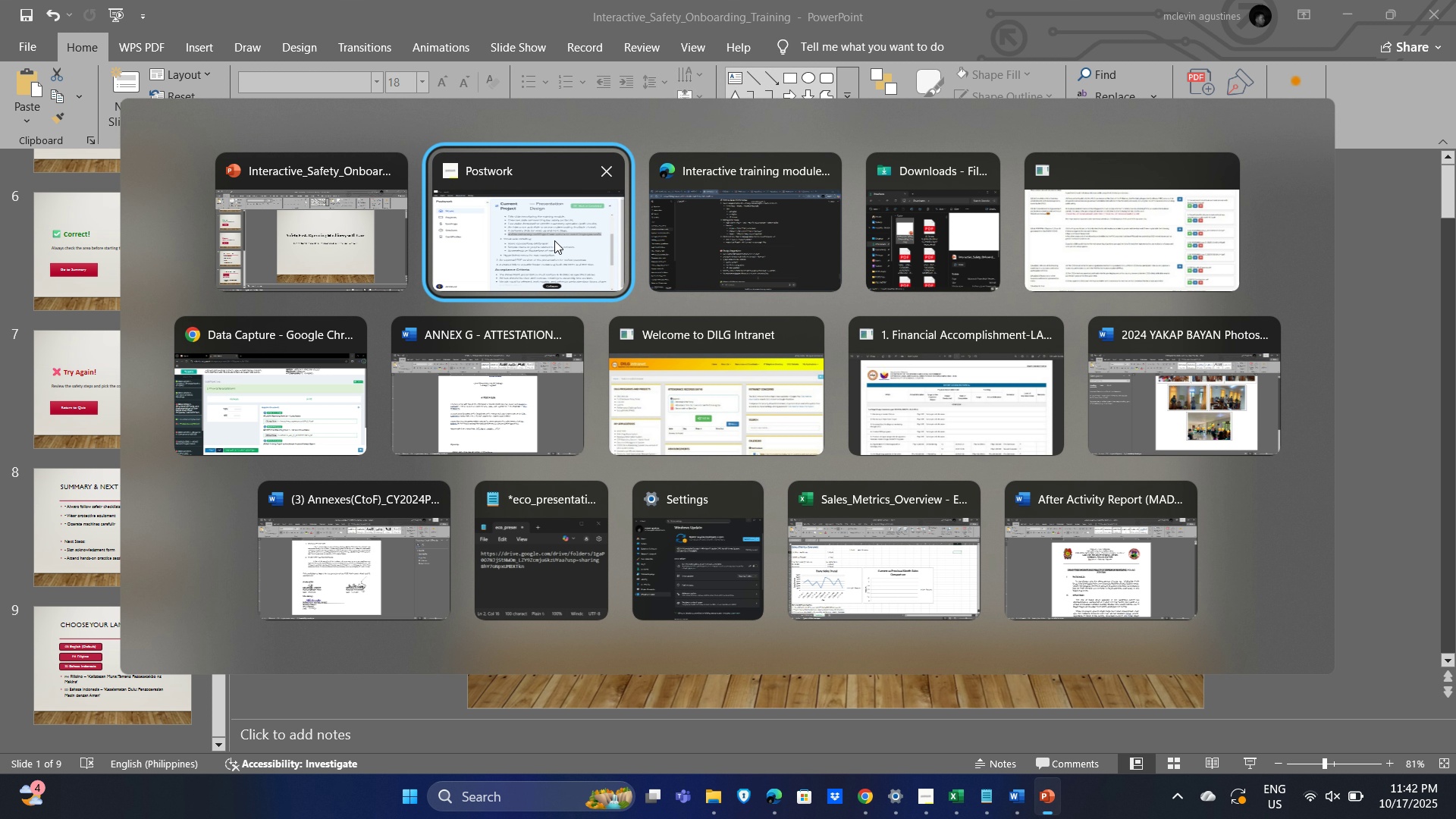 
left_click([554, 240])
 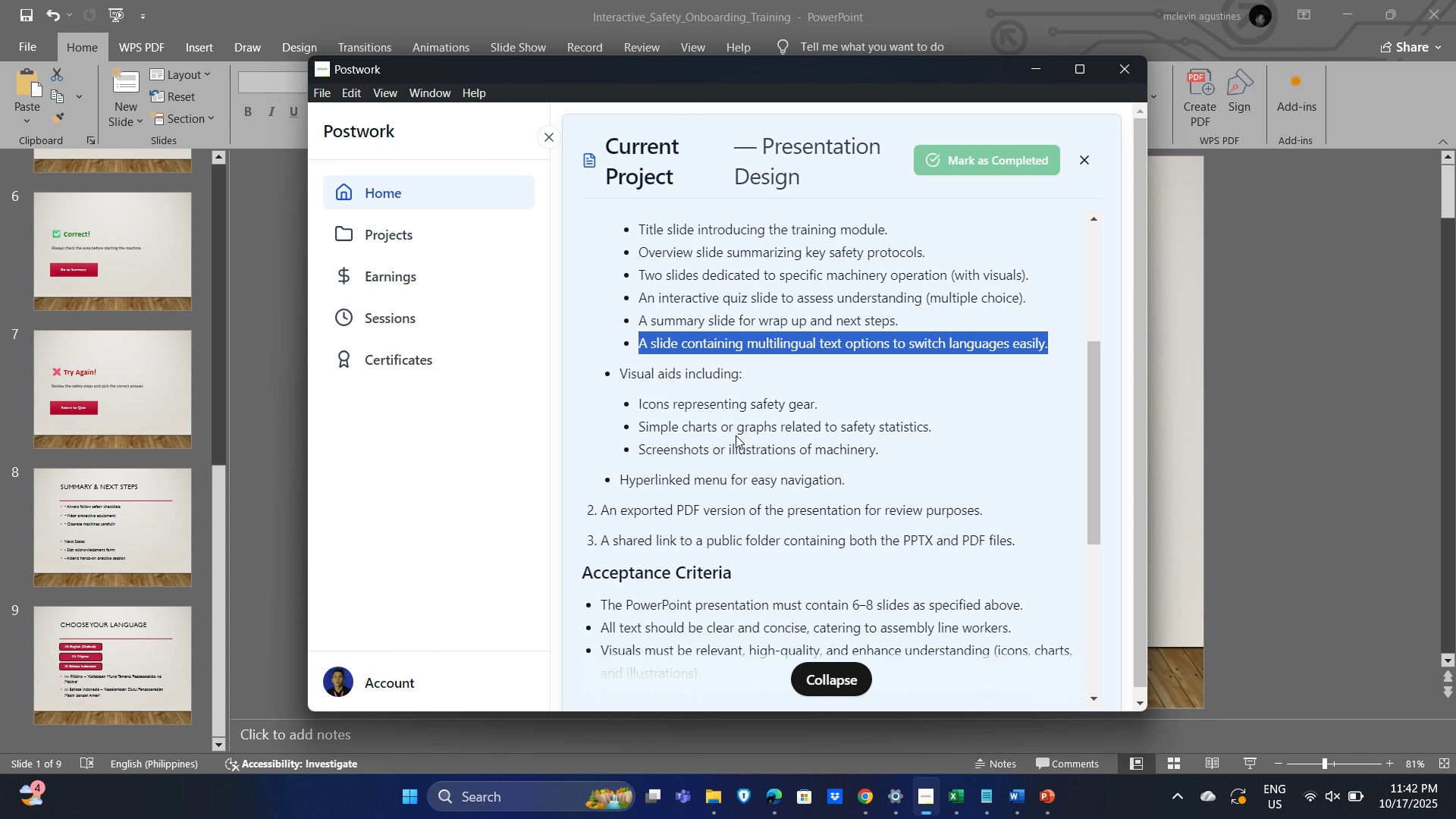 
wait(14.36)
 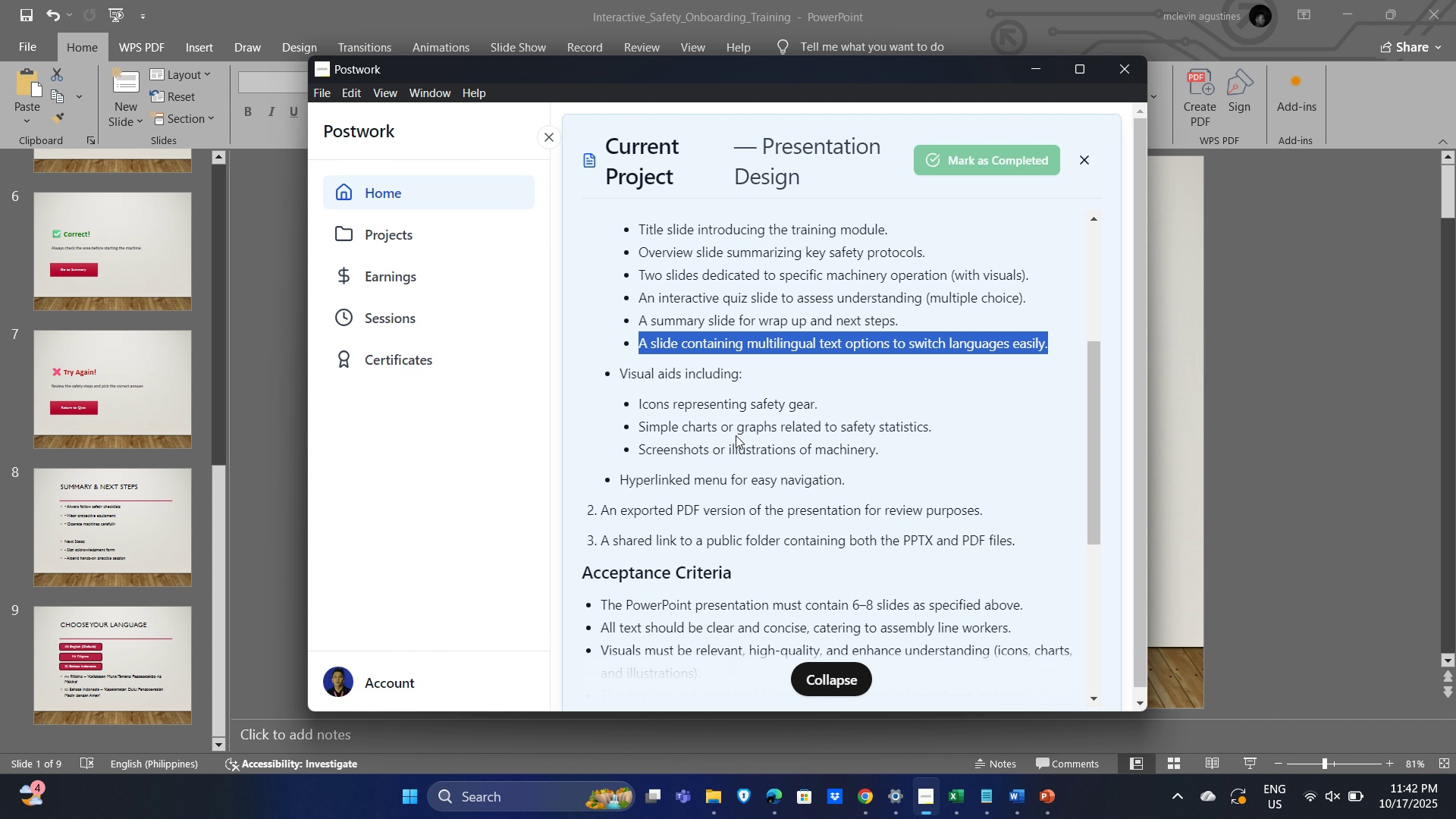 
left_click([839, 676])
 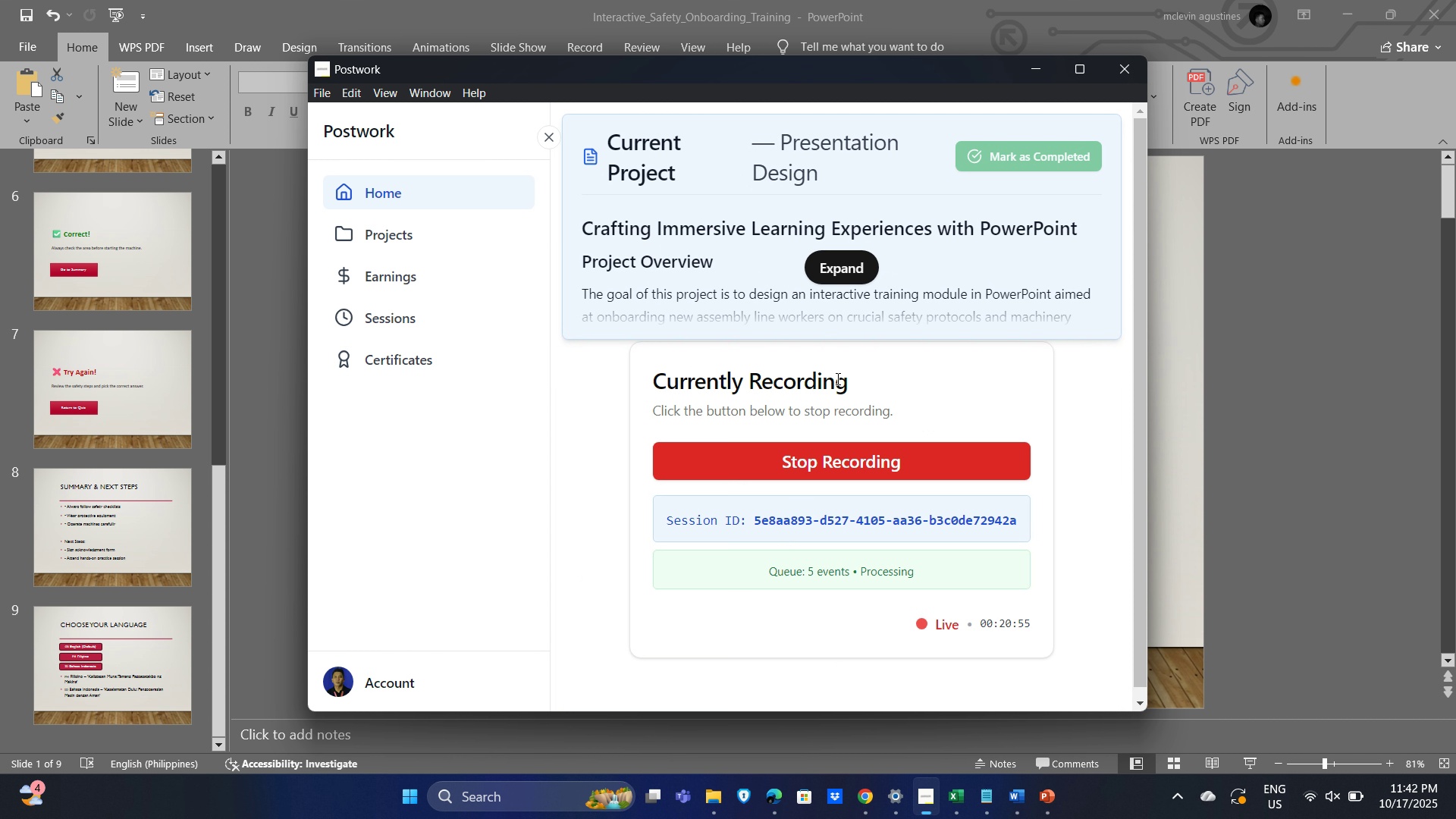 
key(Alt+Tab)
 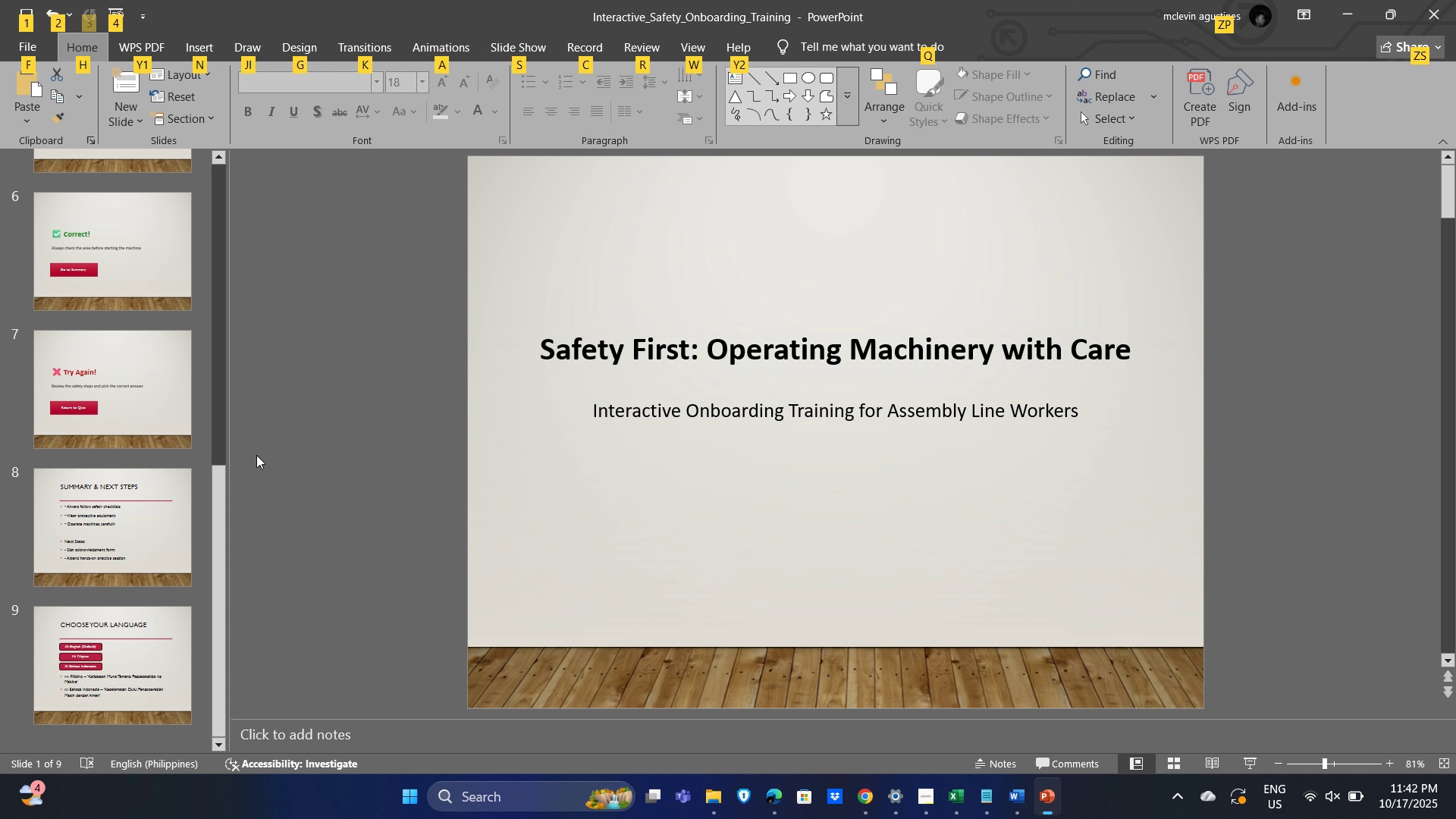 
scroll: coordinate [164, 600], scroll_direction: down, amount: 3.0
 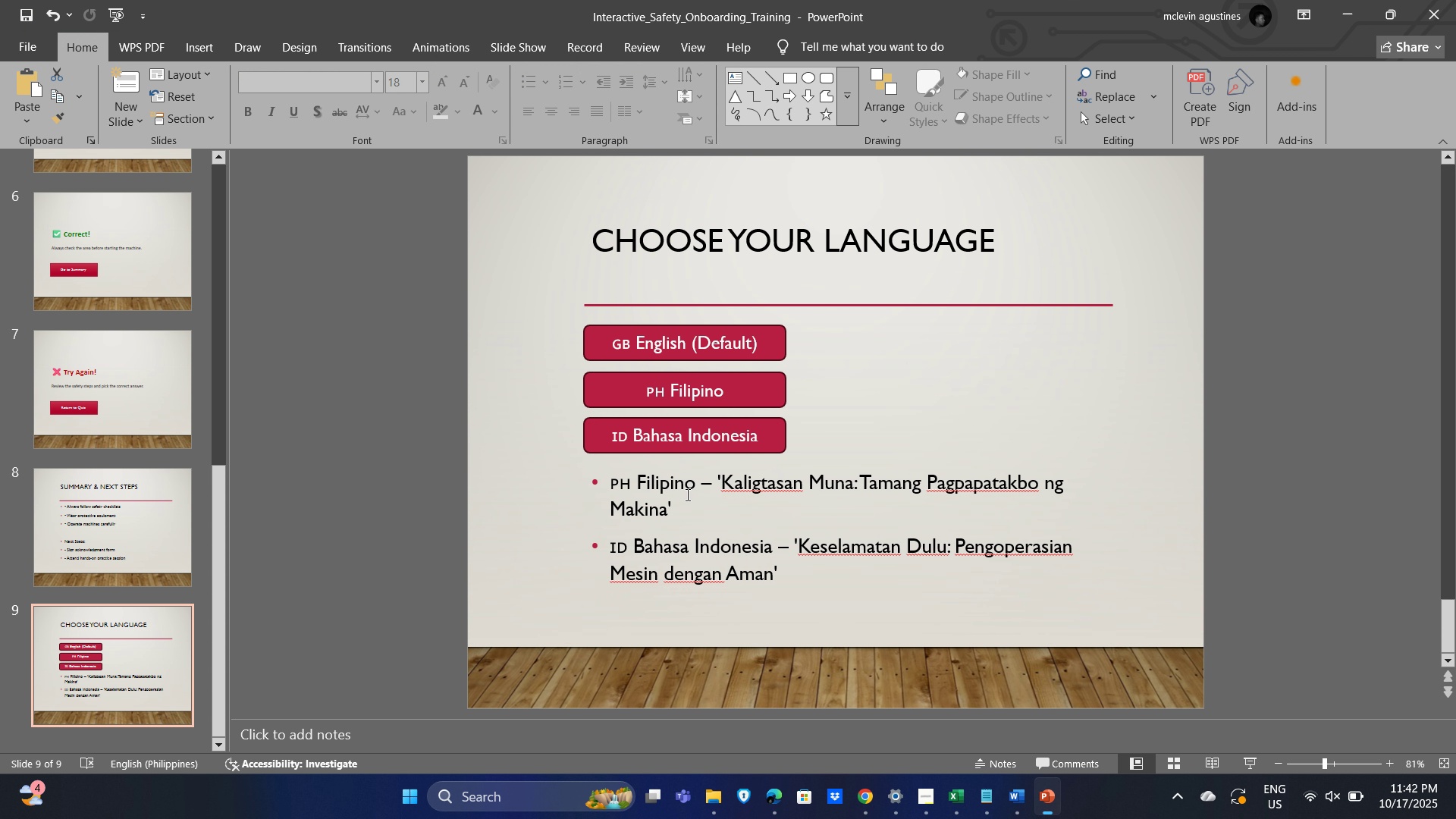 
left_click_drag(start_coordinate=[685, 510], to_coordinate=[588, 479])
 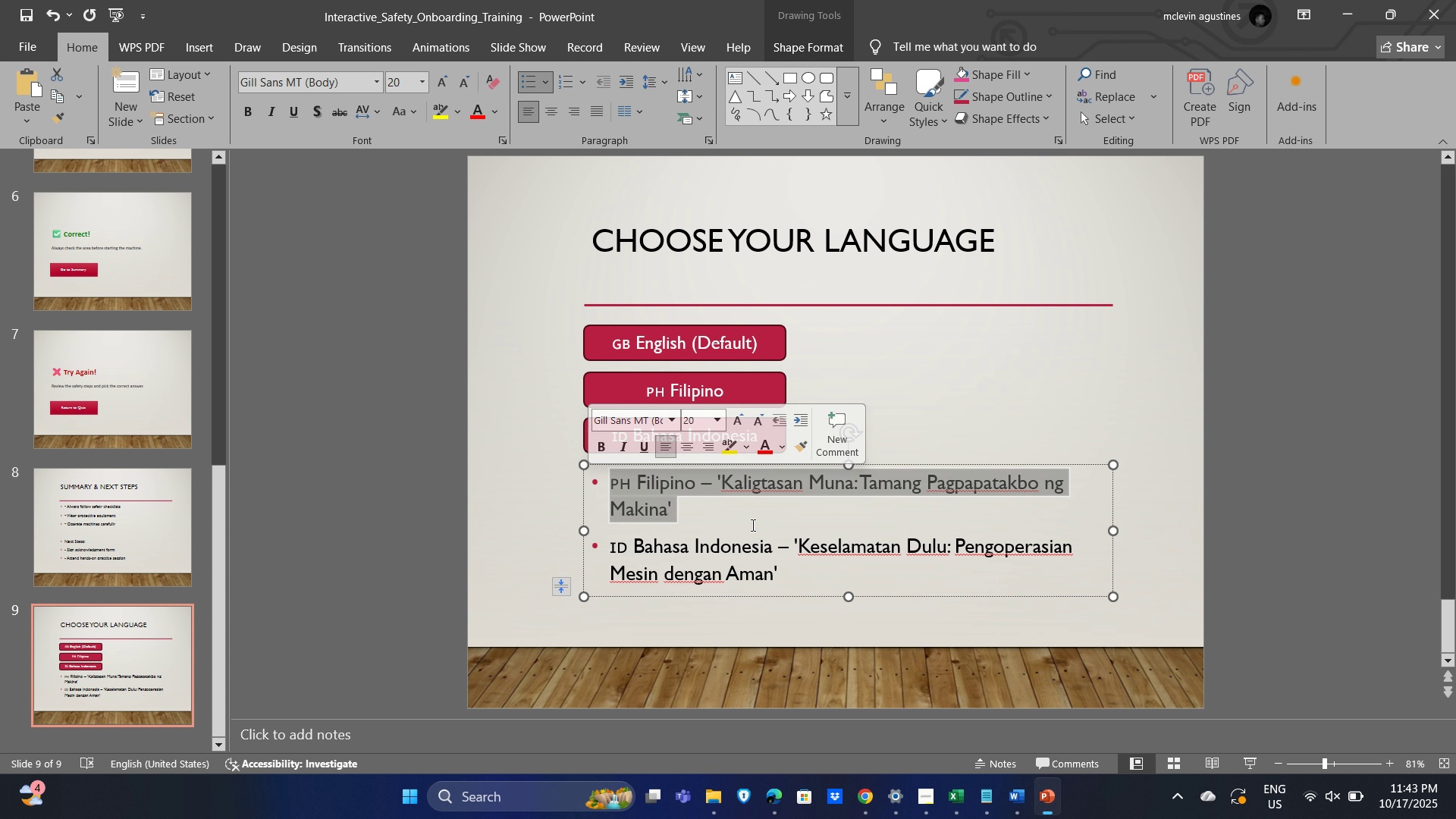 
key(Delete)
 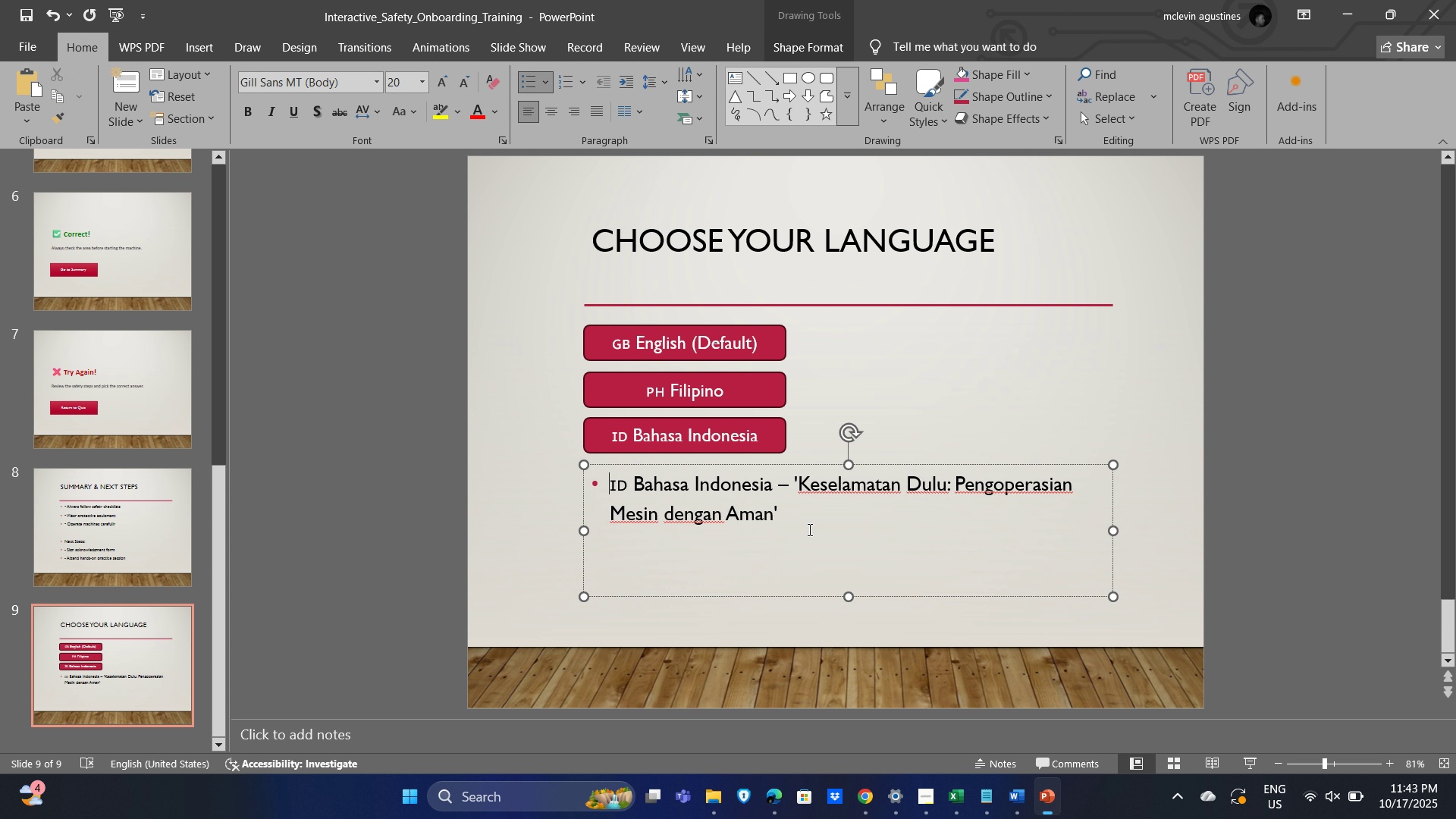 
left_click_drag(start_coordinate=[822, 518], to_coordinate=[563, 487])
 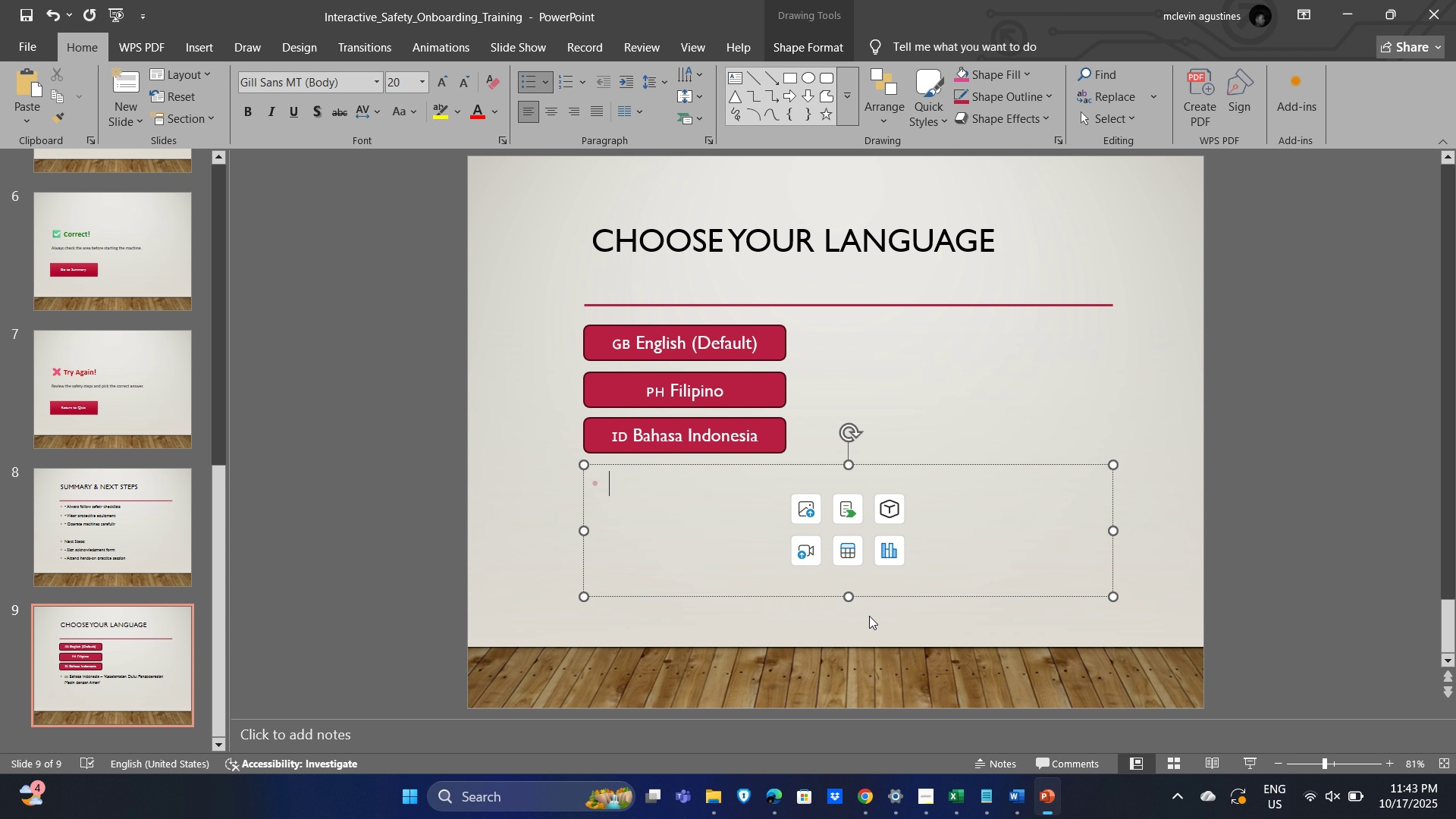 
key(Delete)
 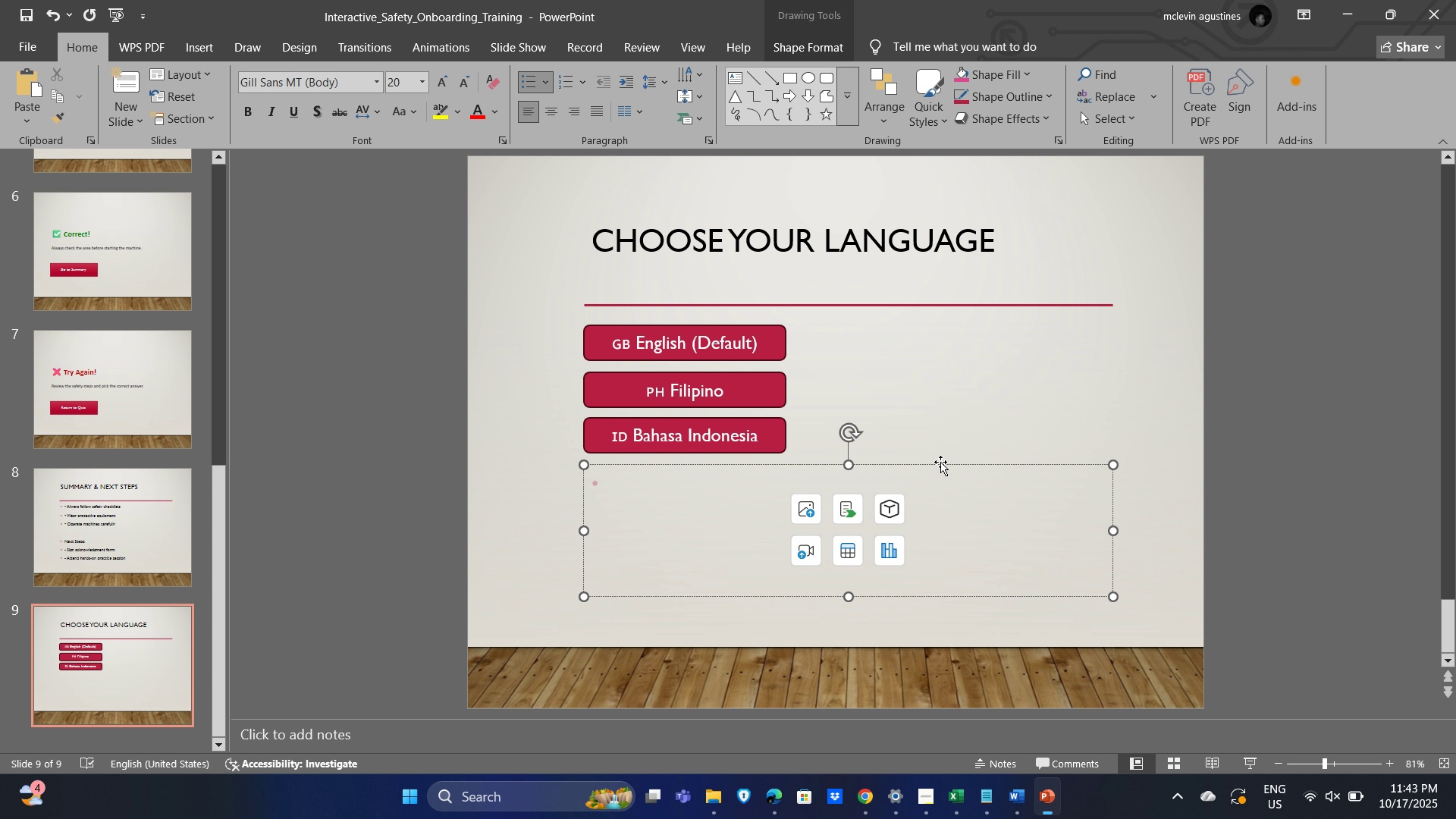 
left_click([937, 467])
 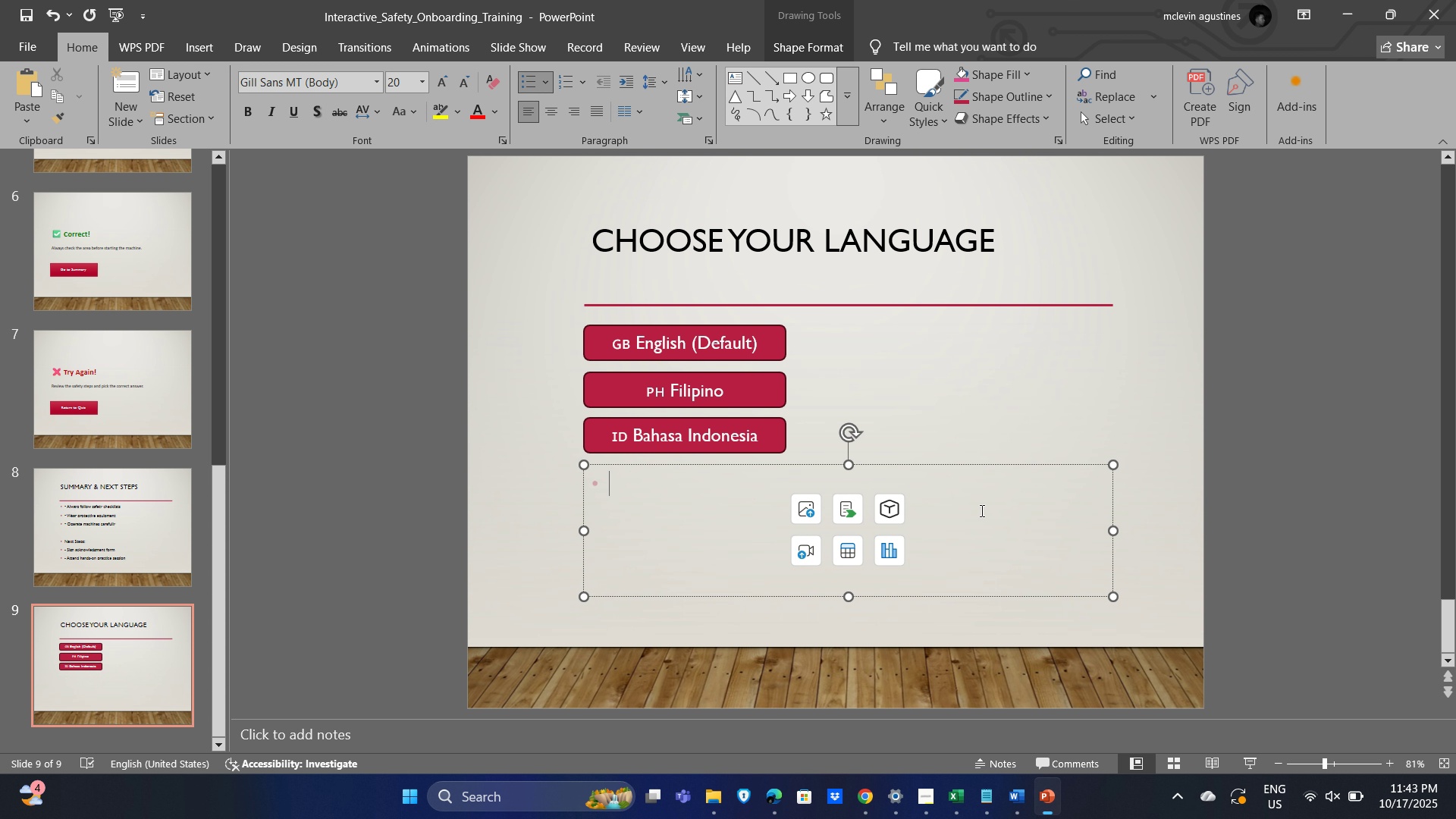 
key(Delete)
 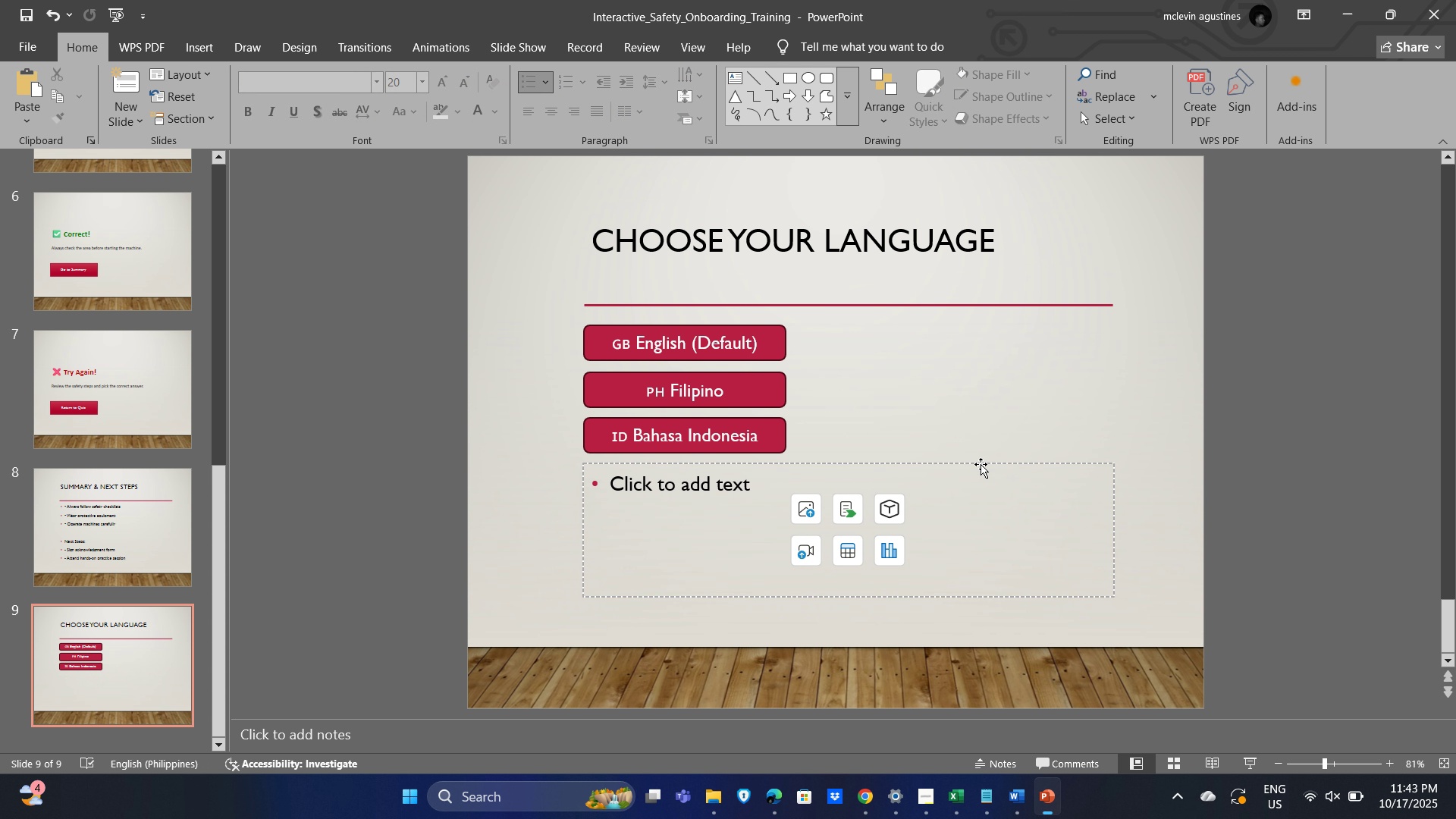 
left_click([981, 464])
 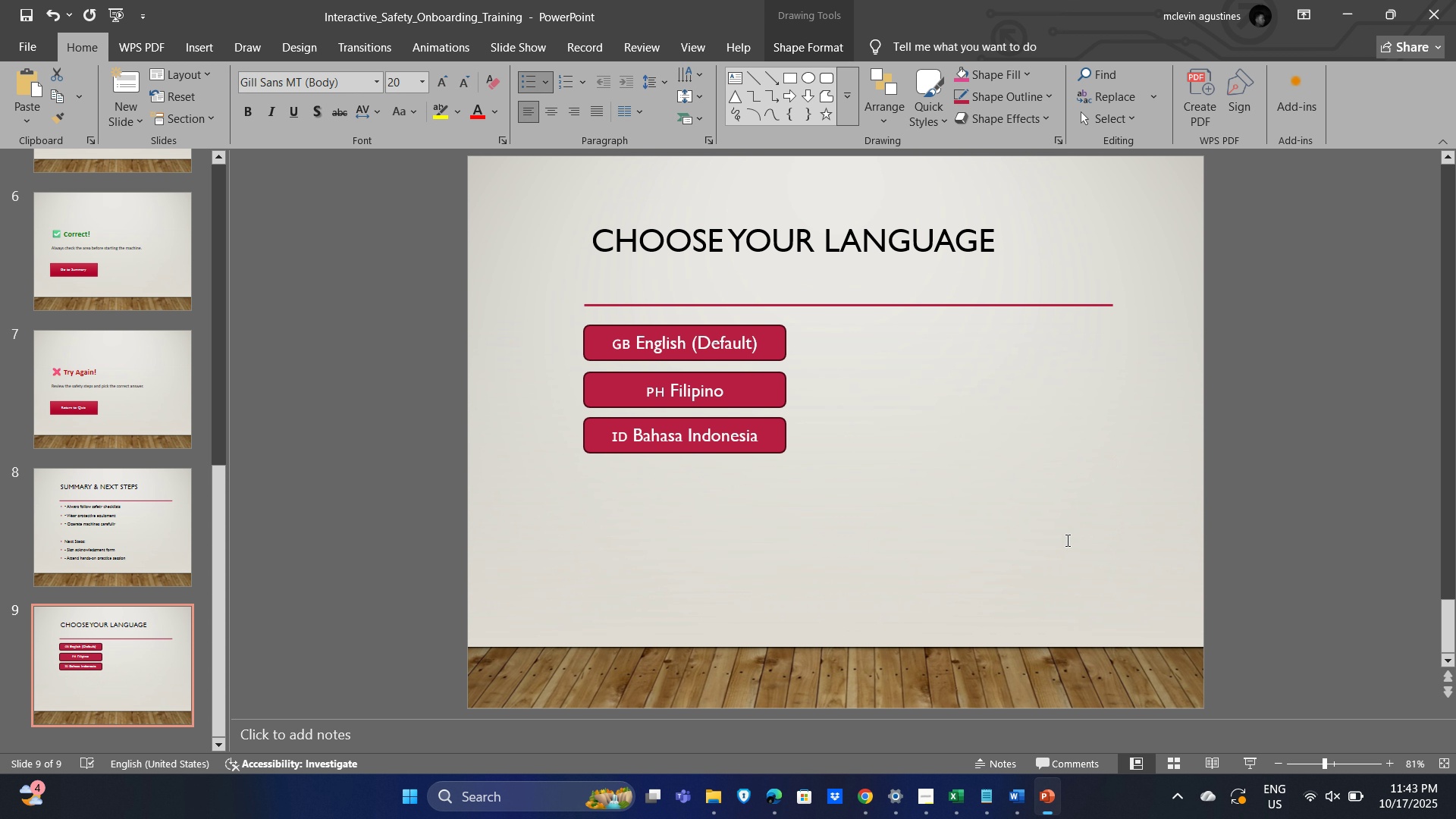 
key(Delete)
 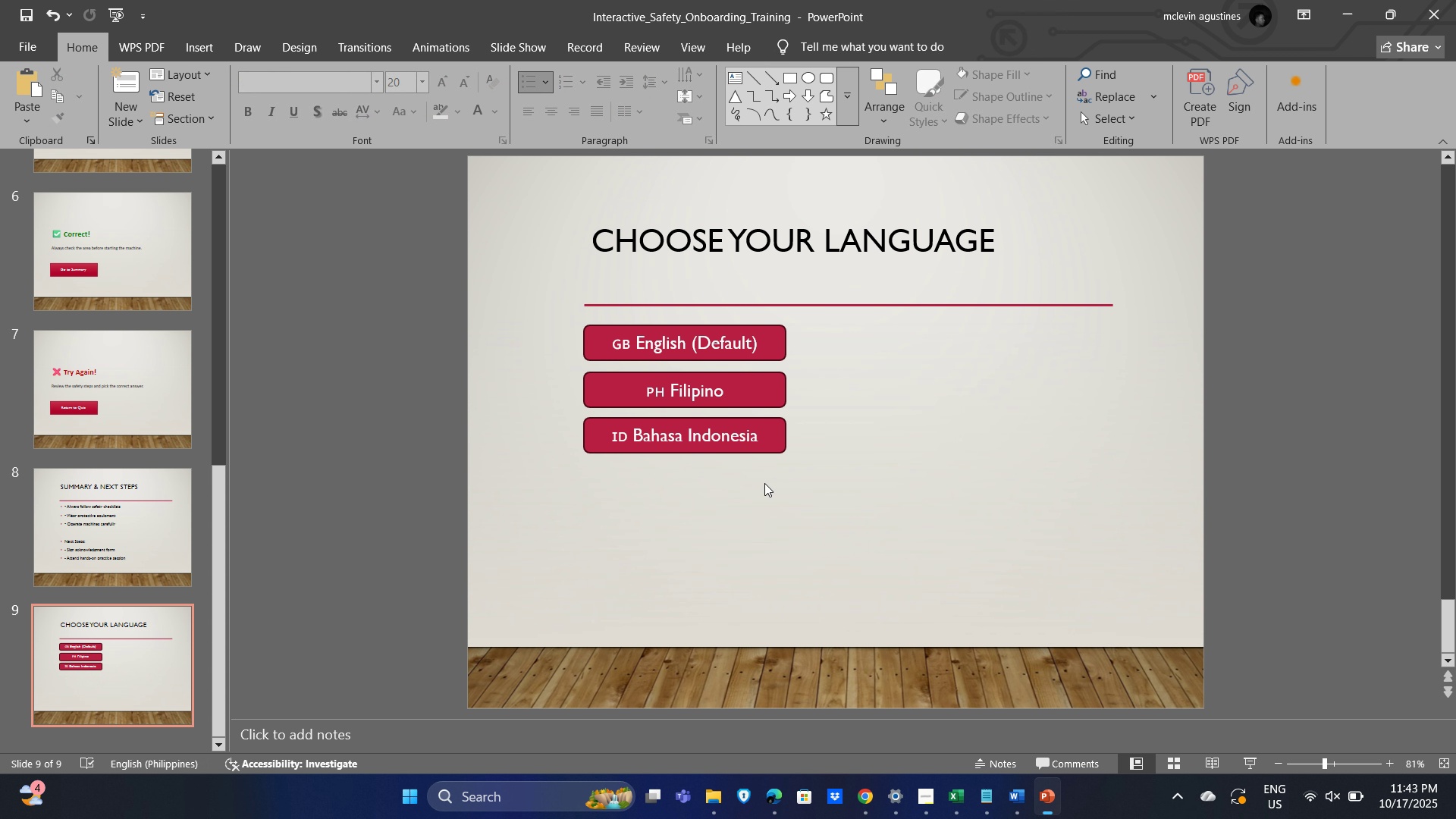 
left_click([764, 483])
 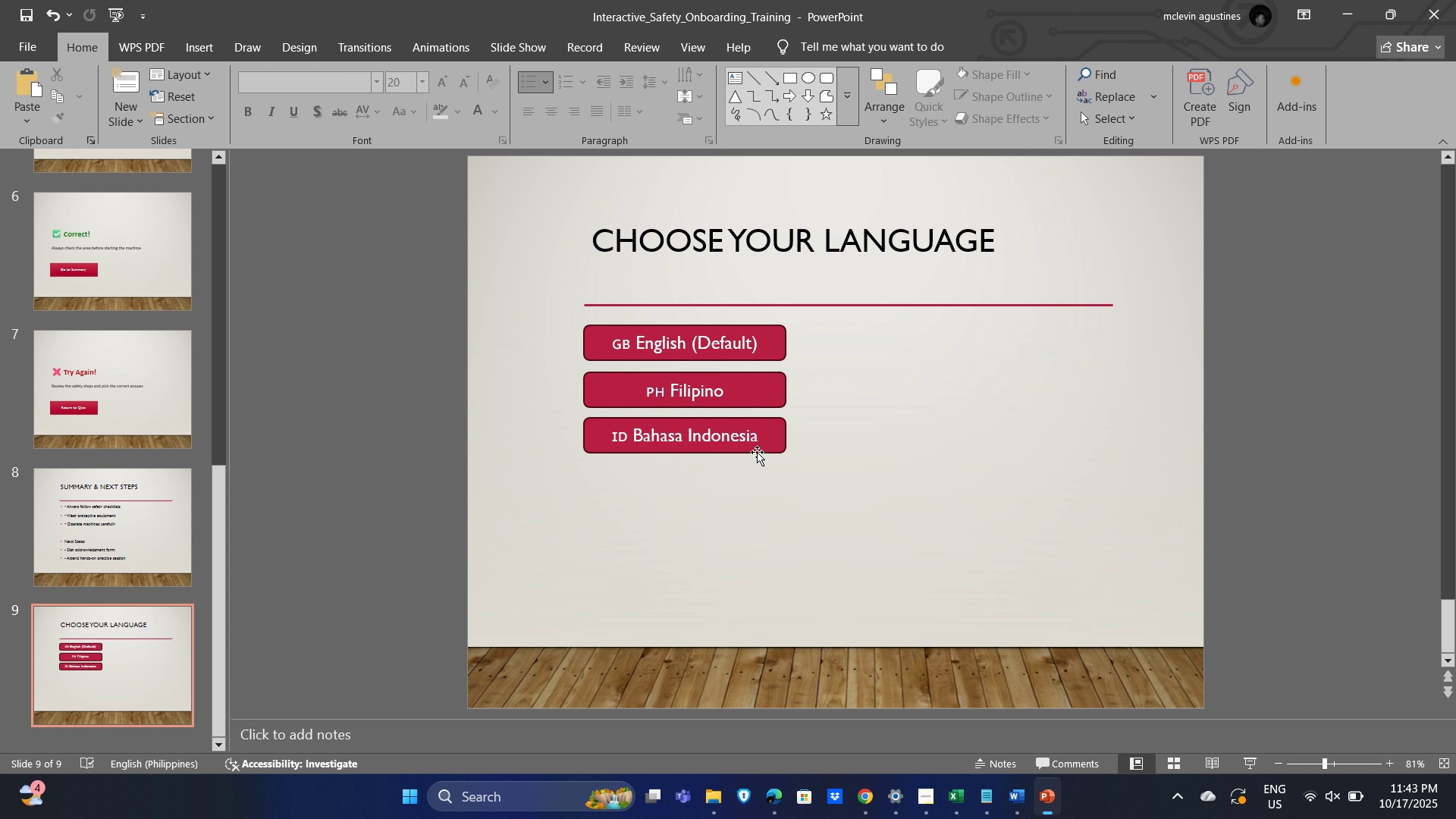 
left_click([779, 432])
 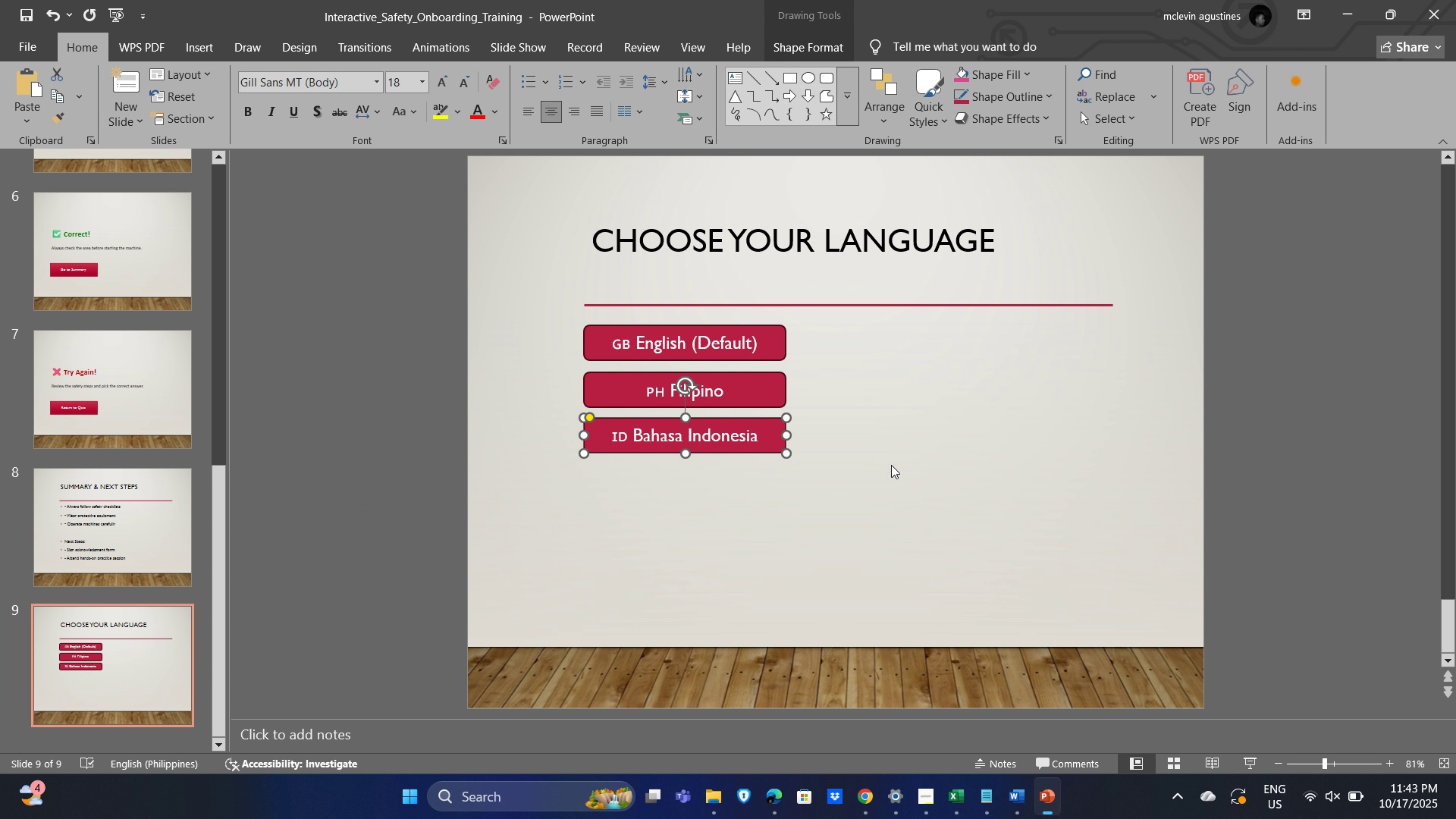 
key(Control+C)
 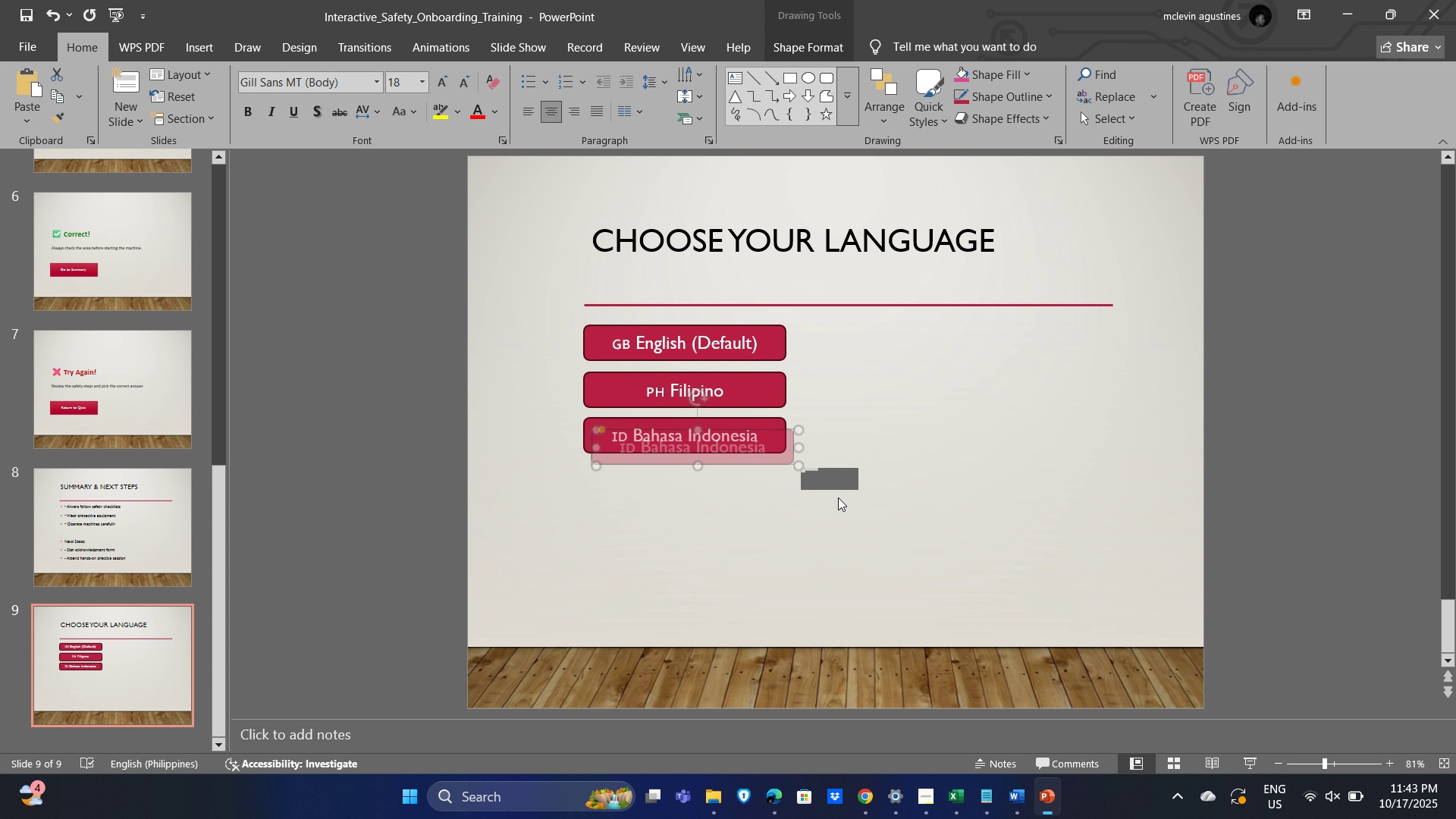 
key(Control+V)
 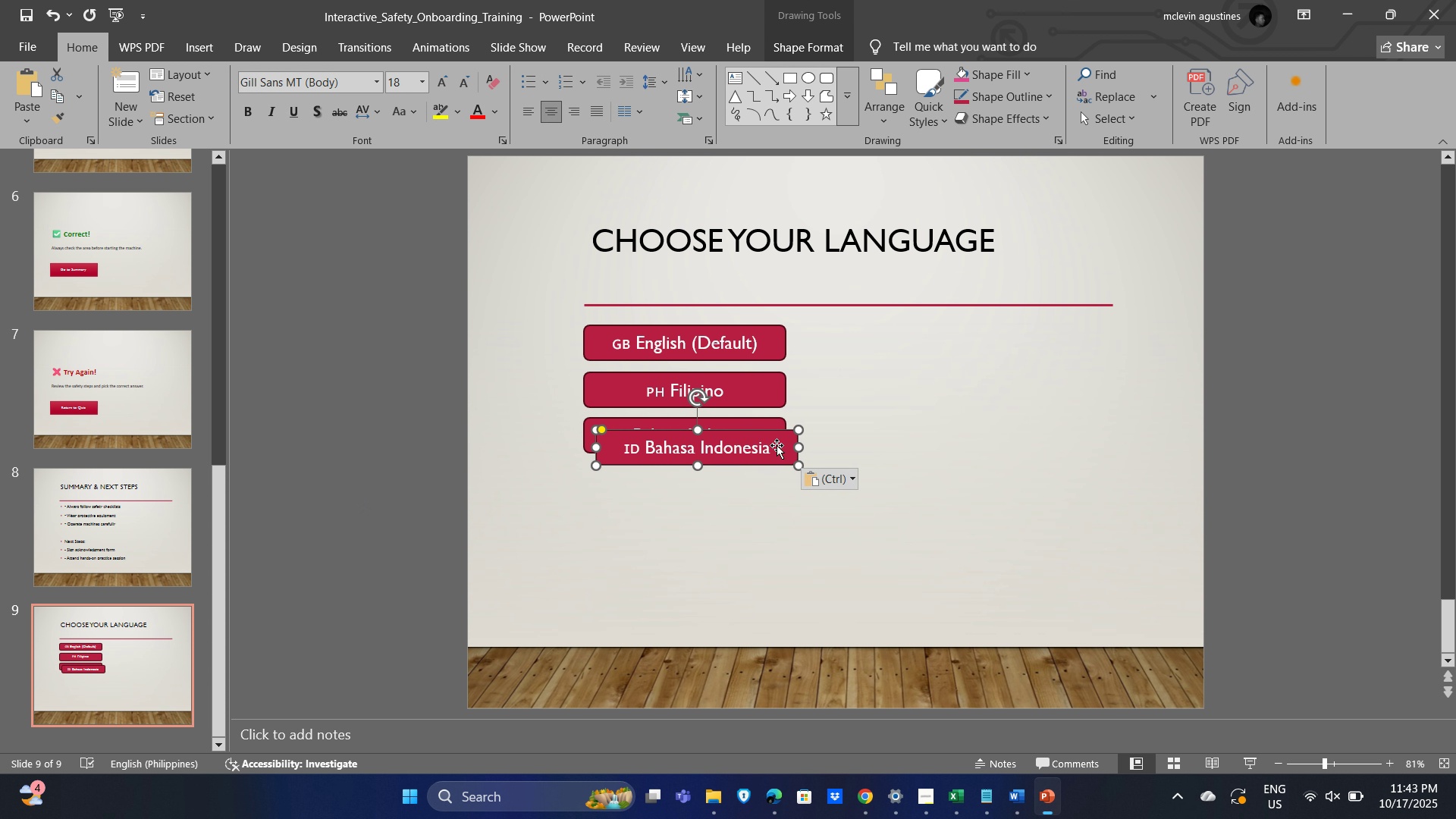 
left_click_drag(start_coordinate=[778, 443], to_coordinate=[764, 479])
 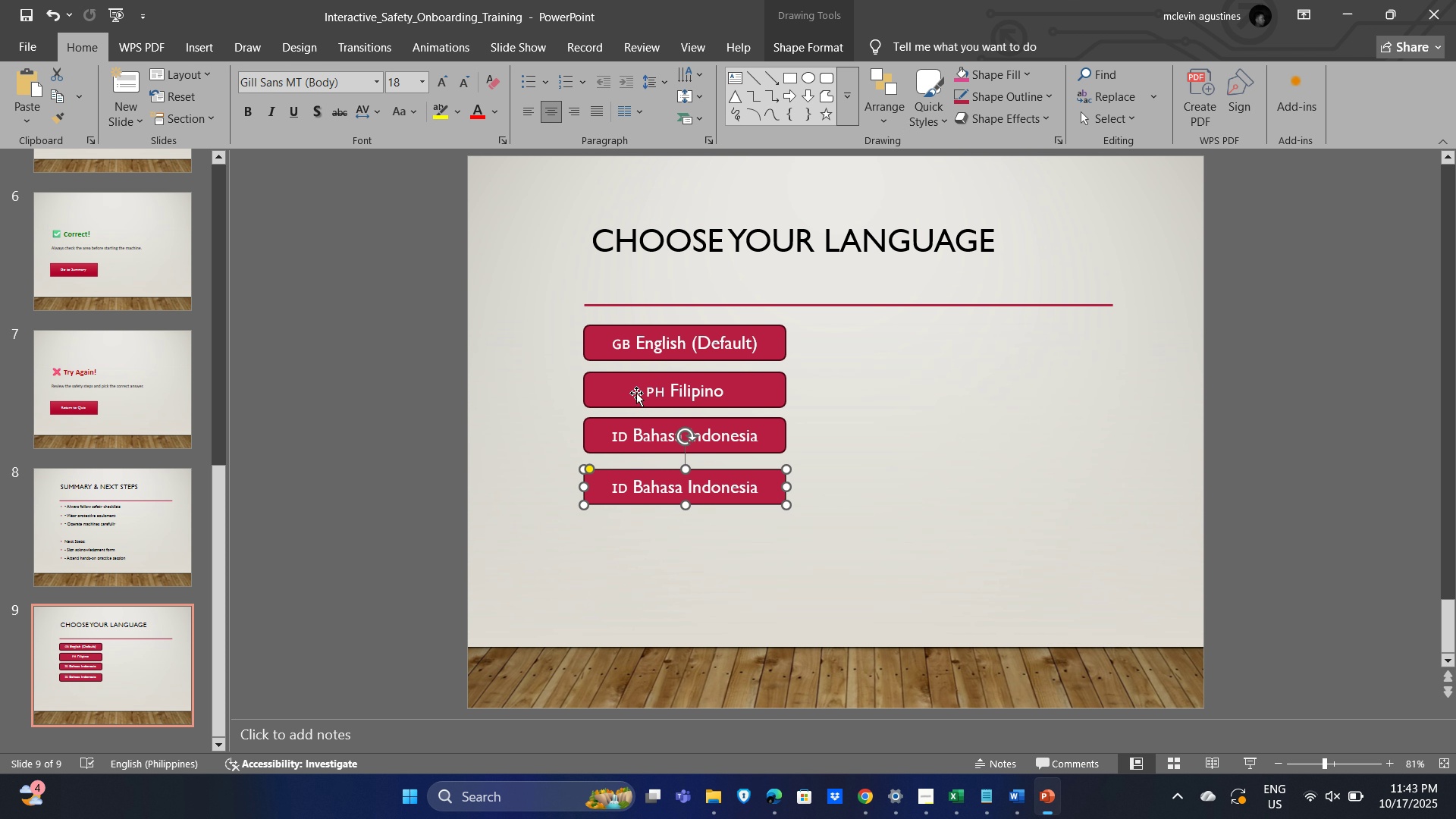 
left_click([650, 393])
 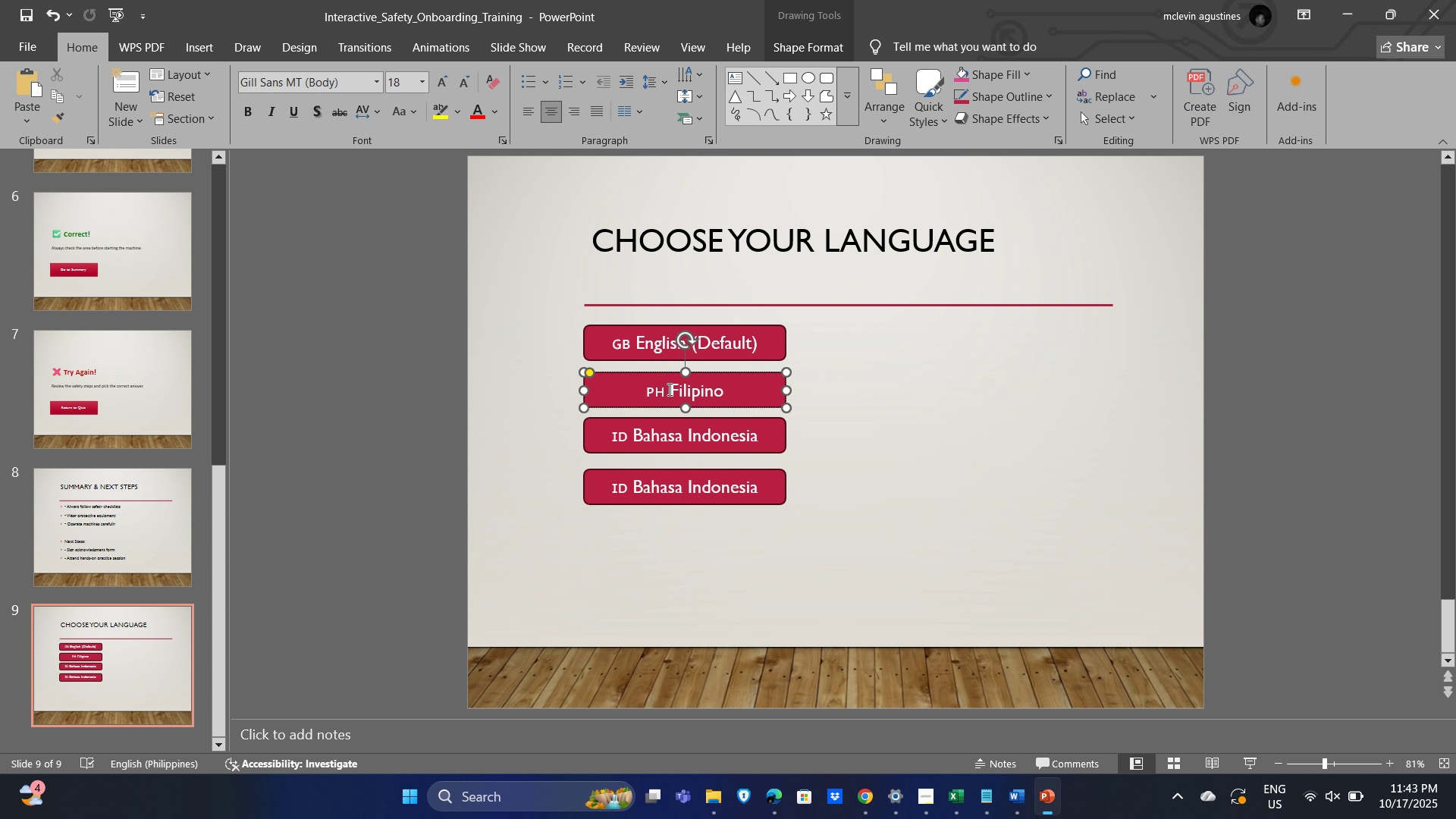 
left_click_drag(start_coordinate=[668, 389], to_coordinate=[647, 388])
 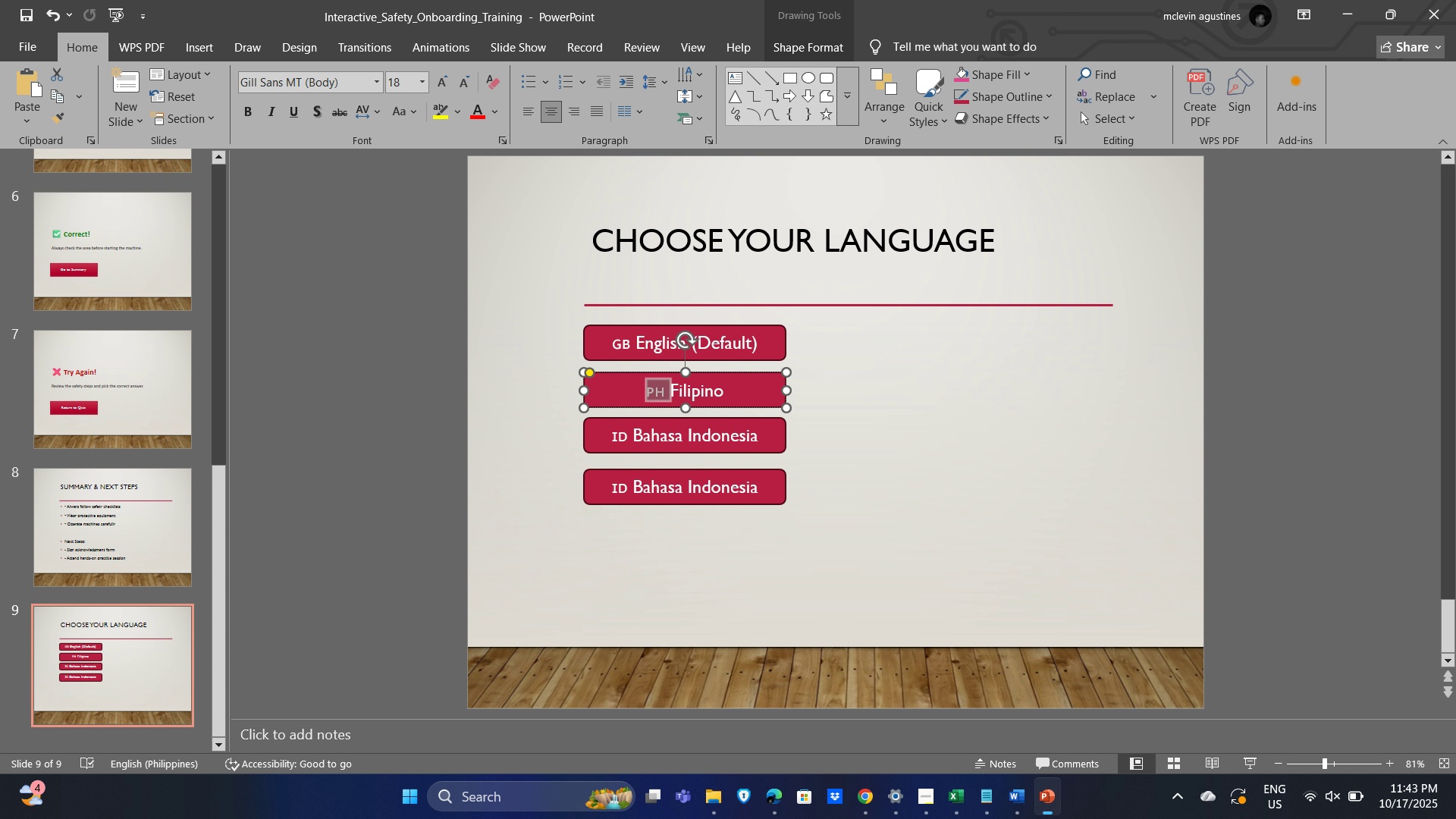 
key(Backspace)
 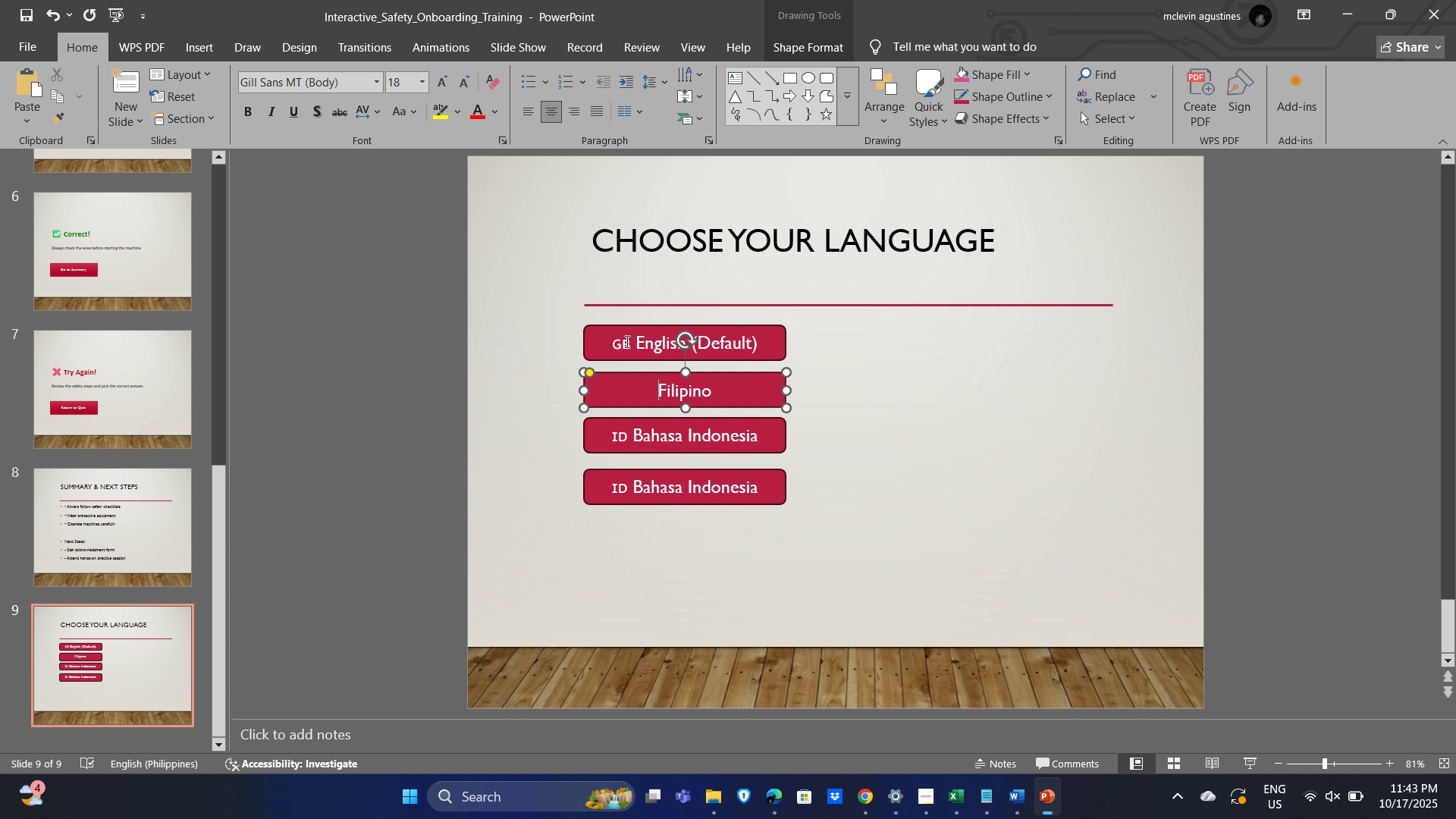 
left_click([626, 340])
 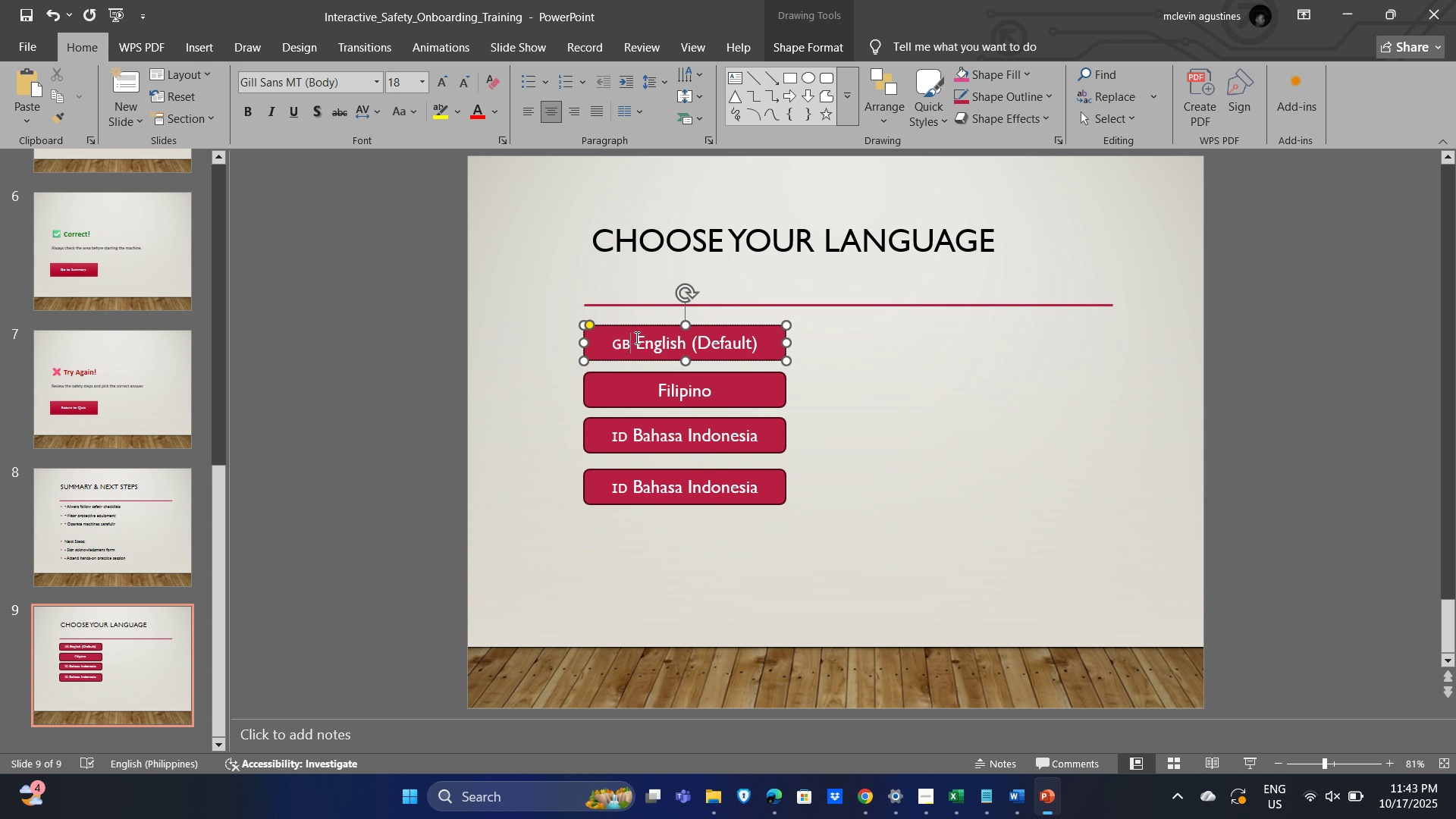 
left_click_drag(start_coordinate=[635, 337], to_coordinate=[595, 340])
 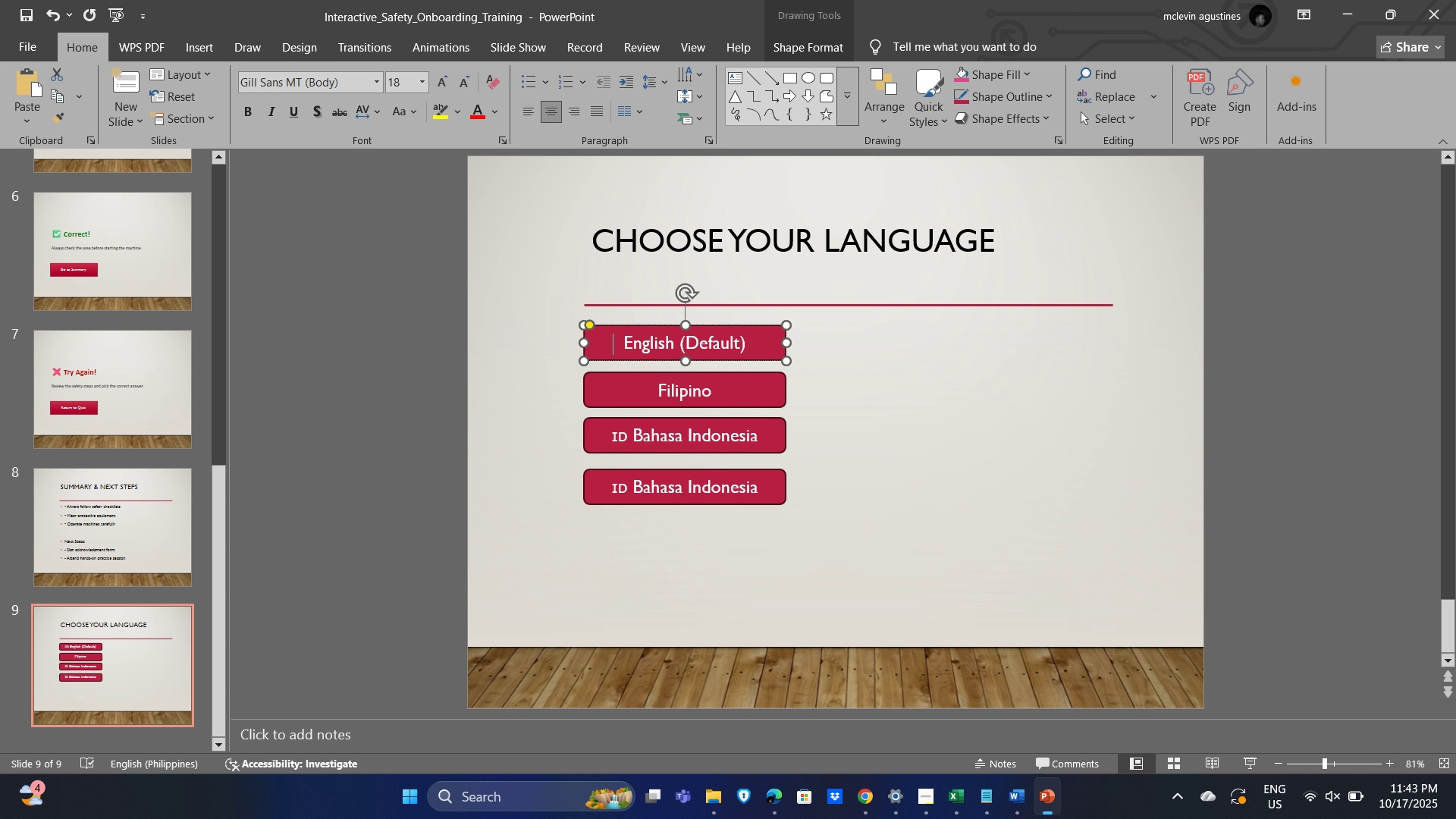 
key(Delete)
 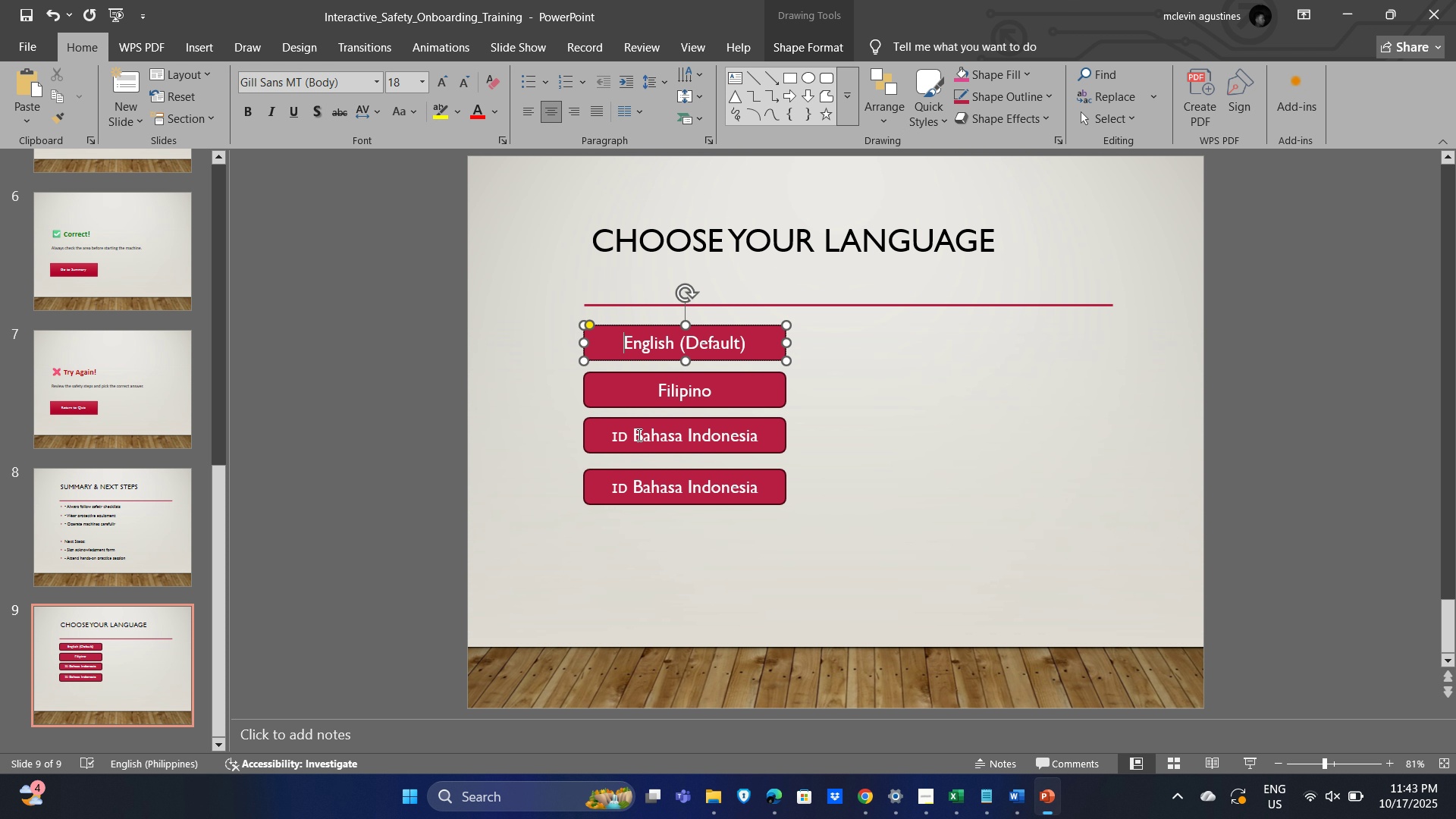 
left_click([633, 435])
 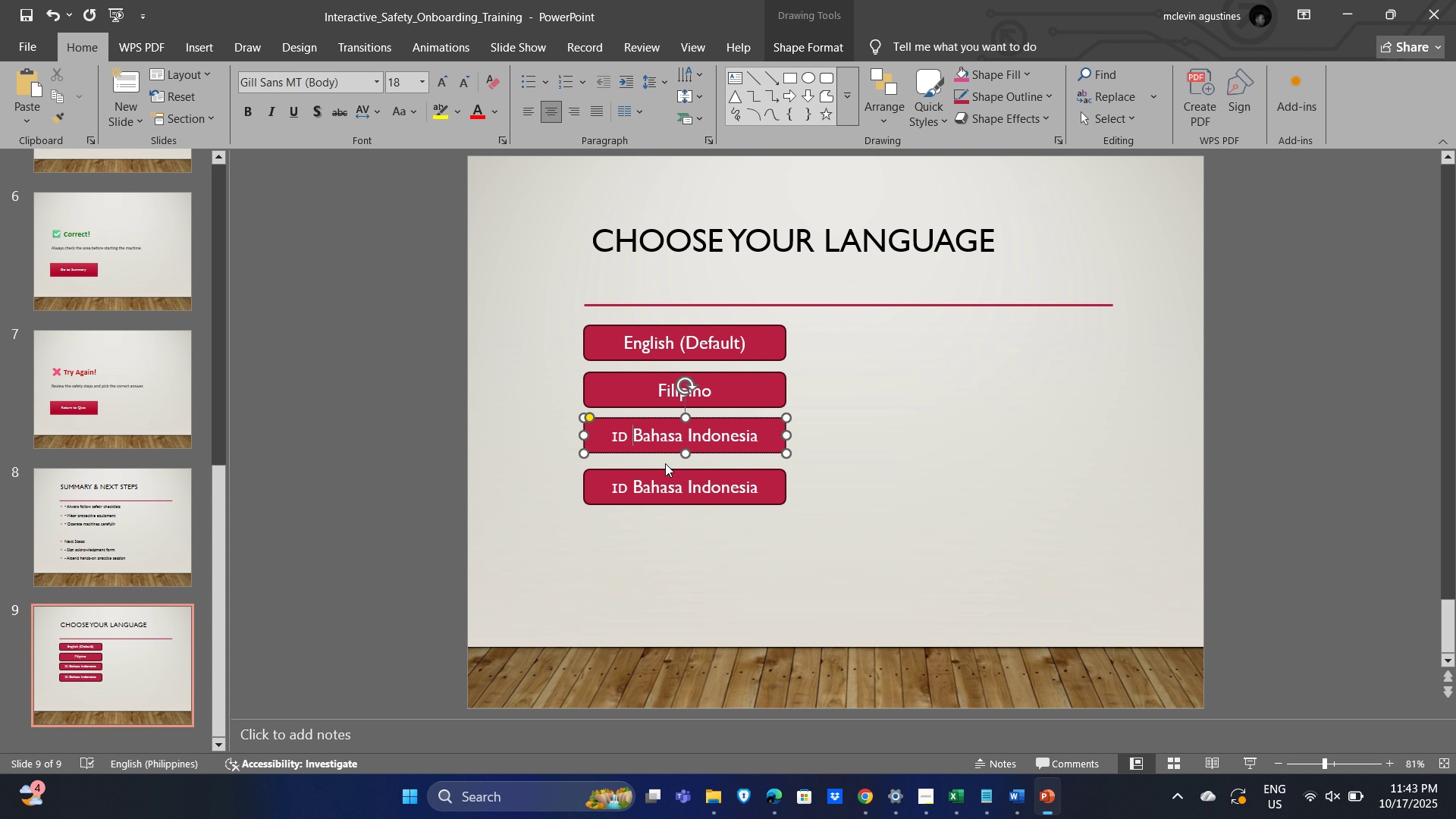 
key(Shift+ArrowLeft)
 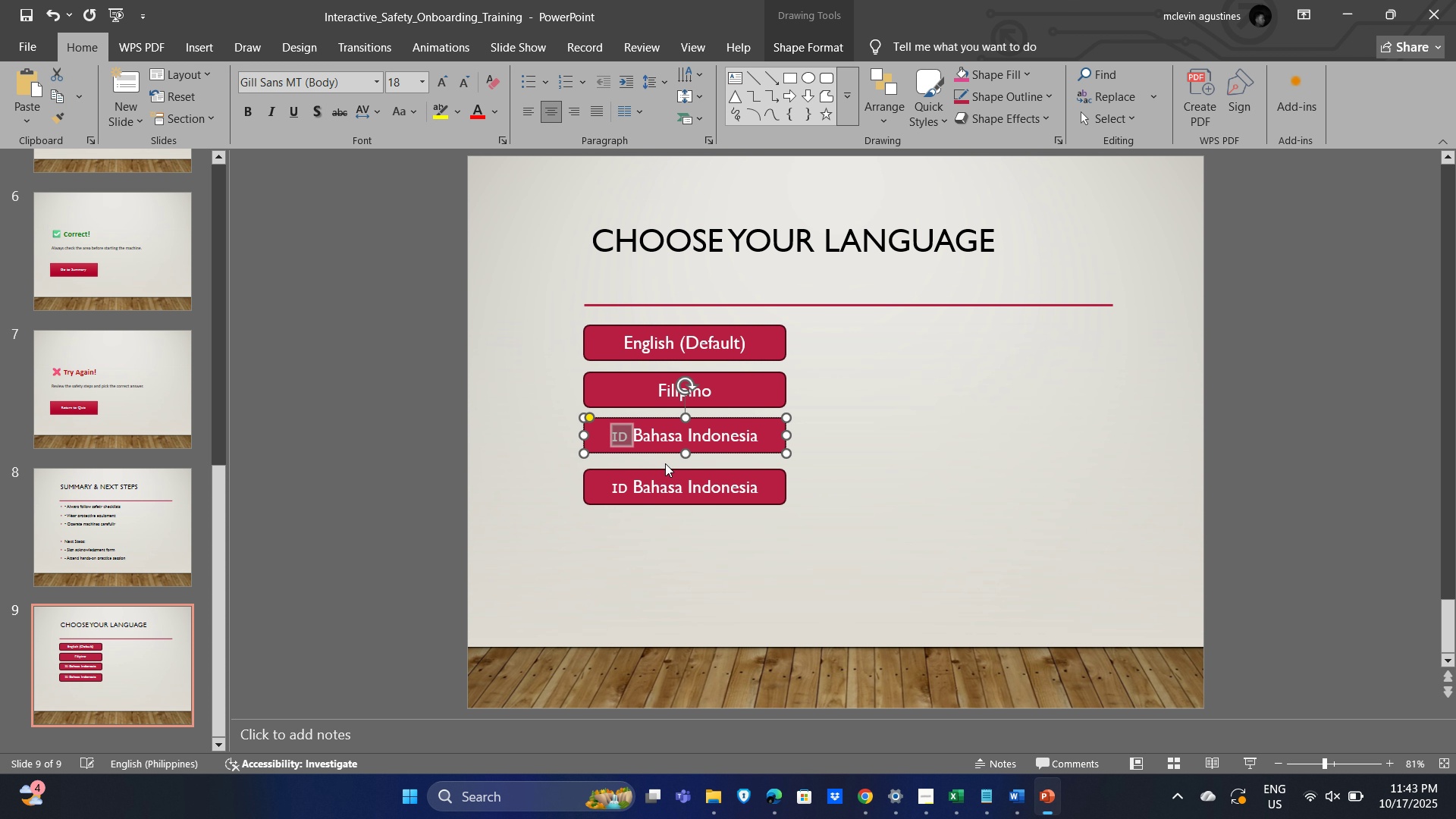 
key(Shift+ArrowLeft)
 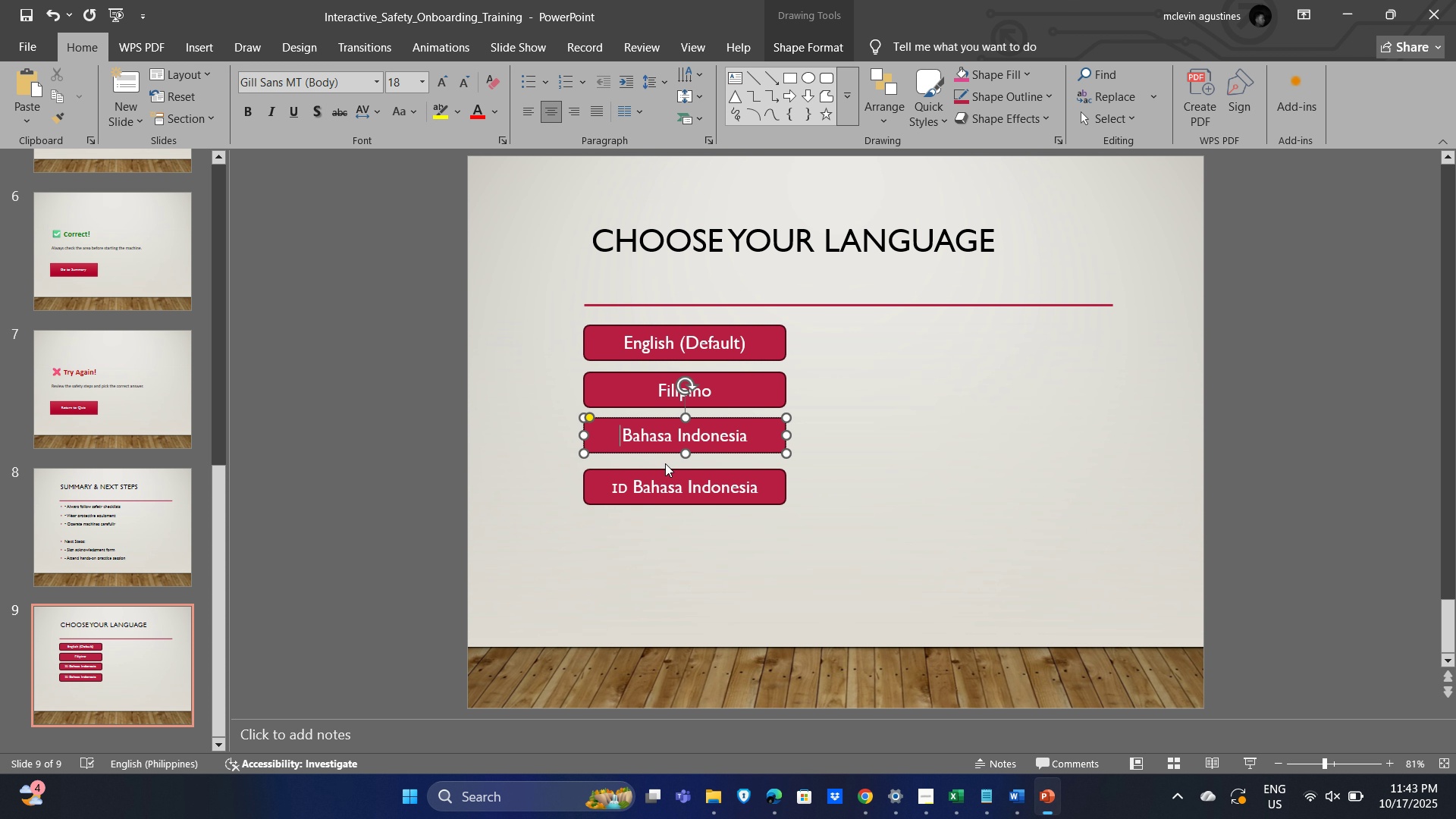 
key(Shift+ArrowLeft)
 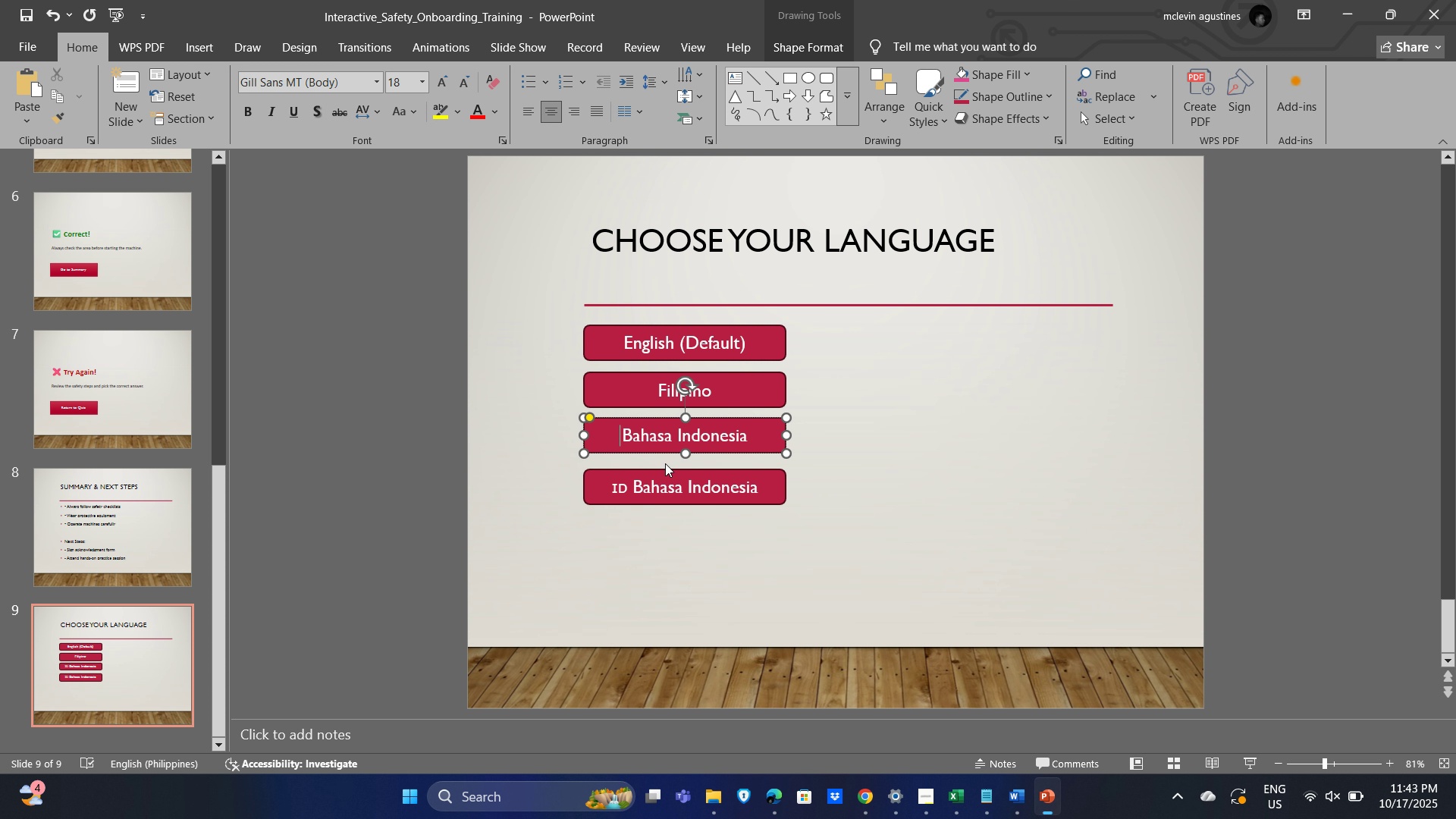 
key(Backspace)
 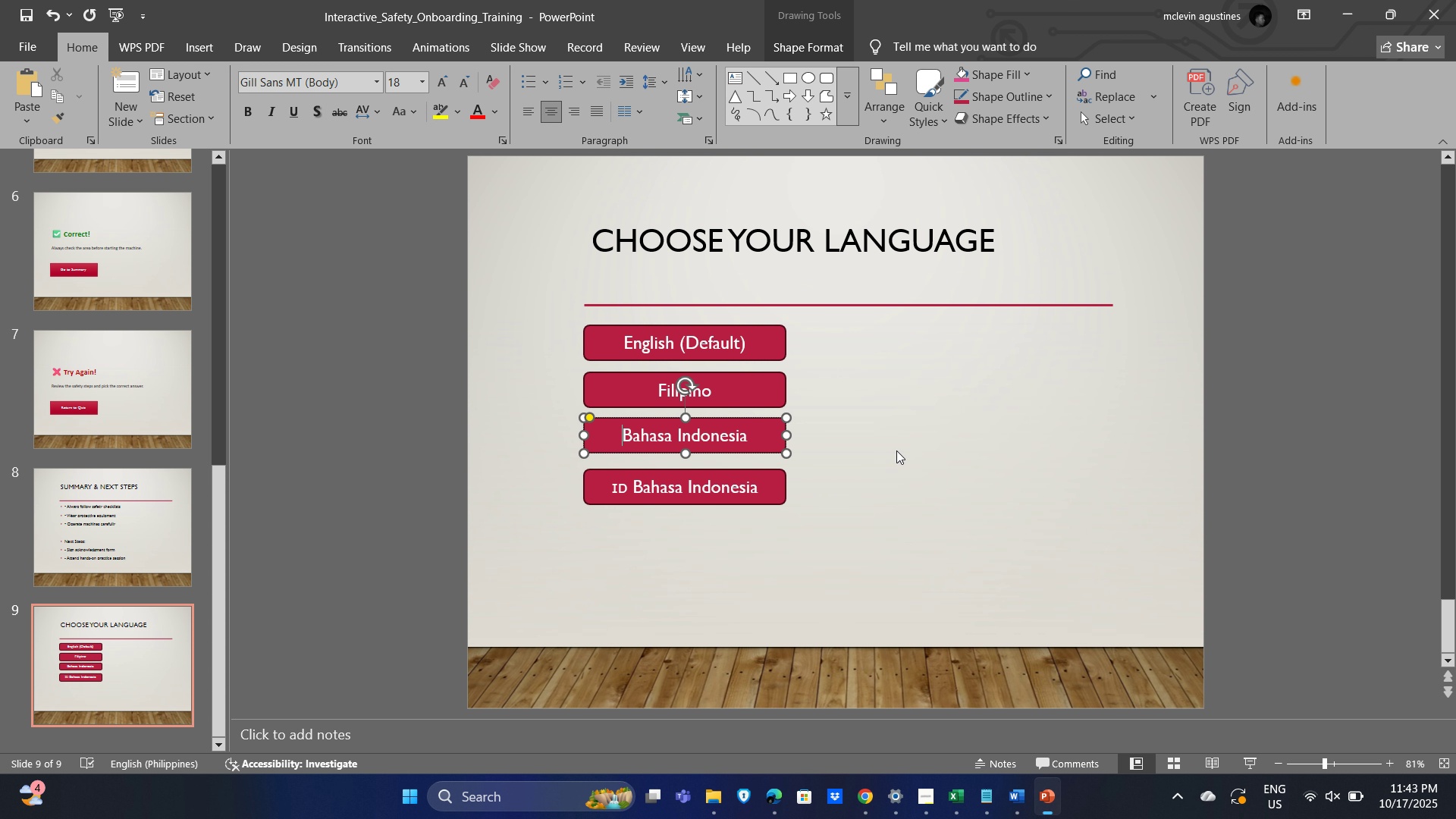 
left_click([903, 449])
 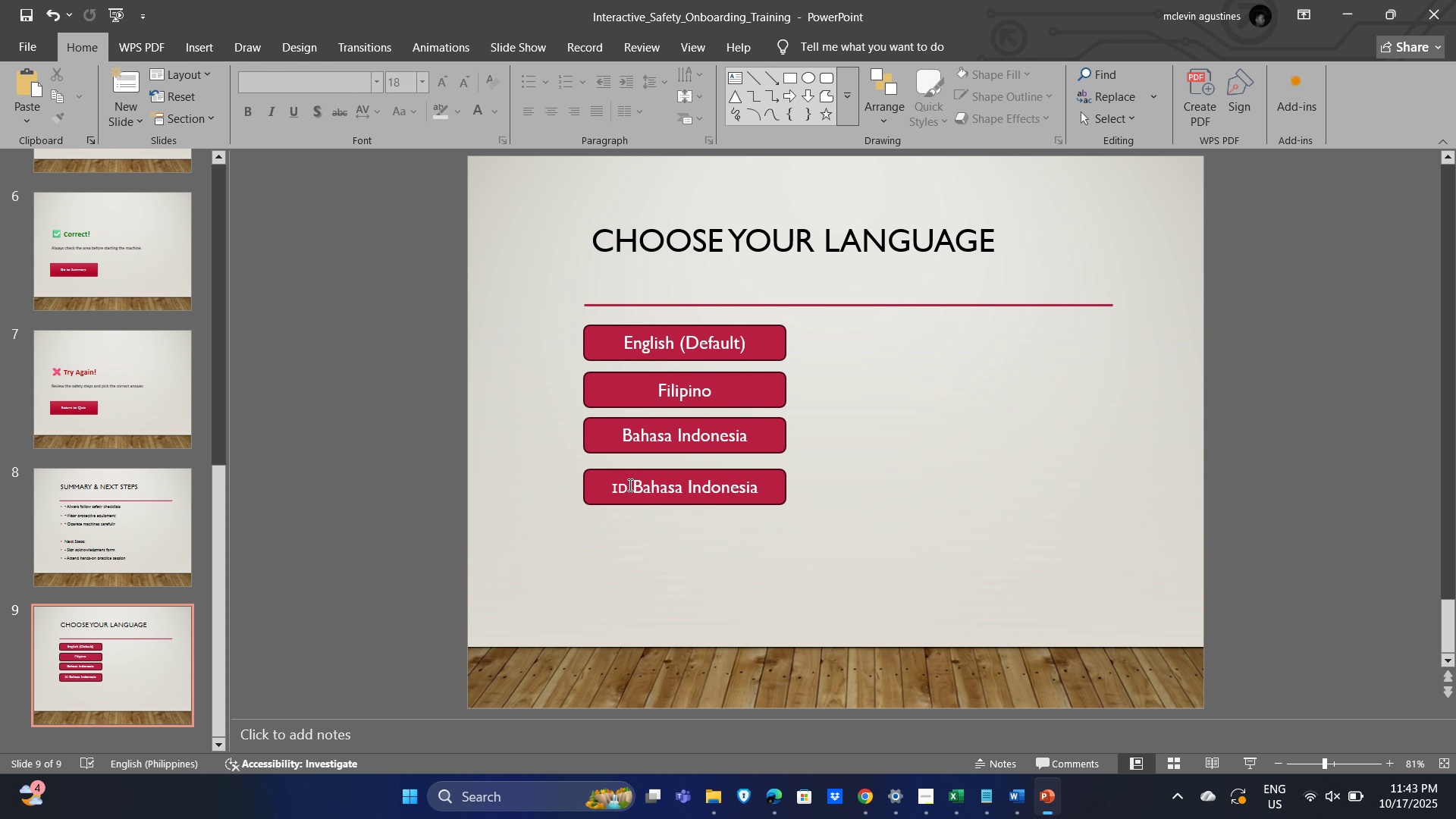 
left_click_drag(start_coordinate=[635, 487], to_coordinate=[604, 487])
 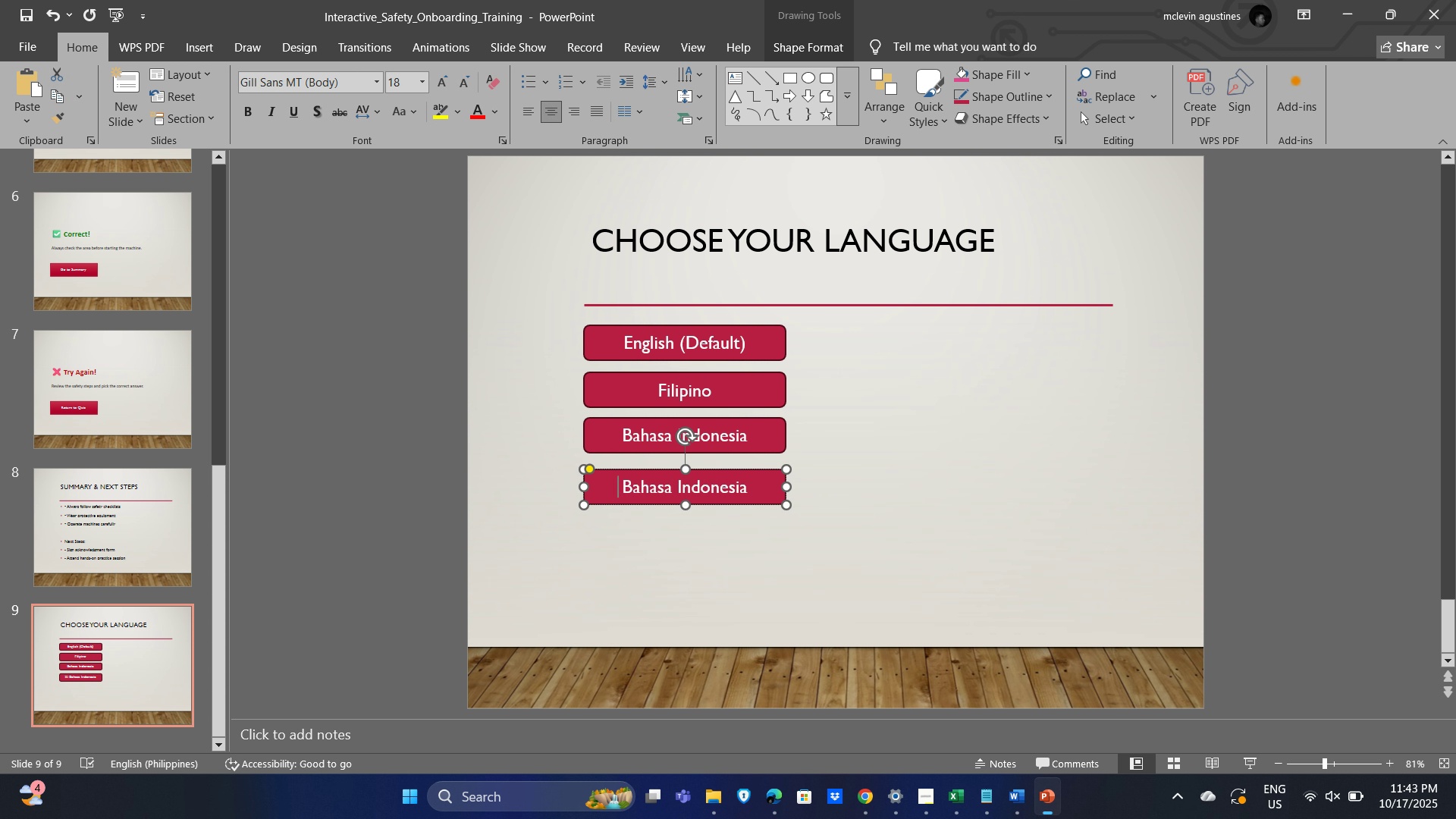 
key(Backspace)
 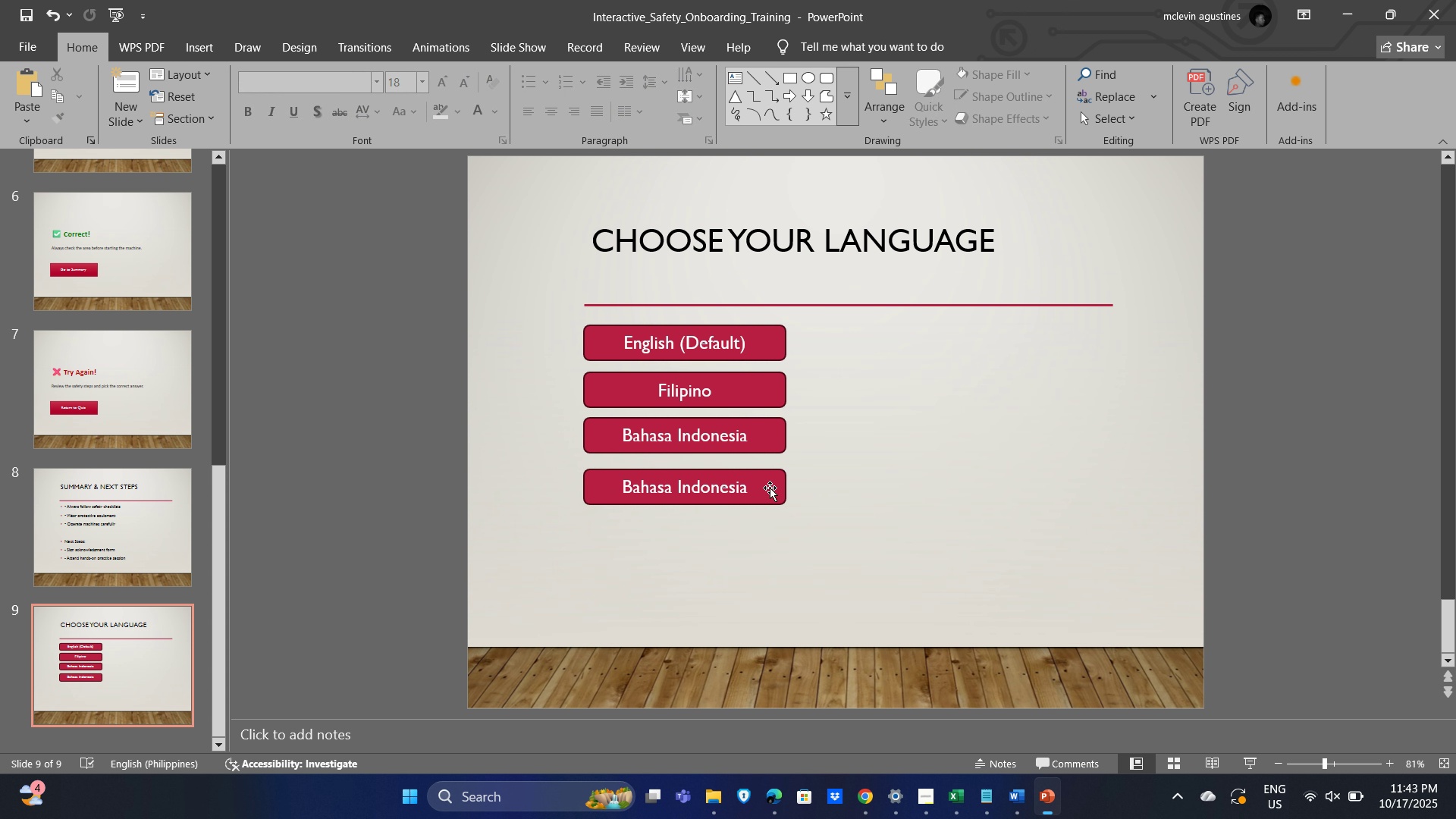 
left_click([764, 488])
 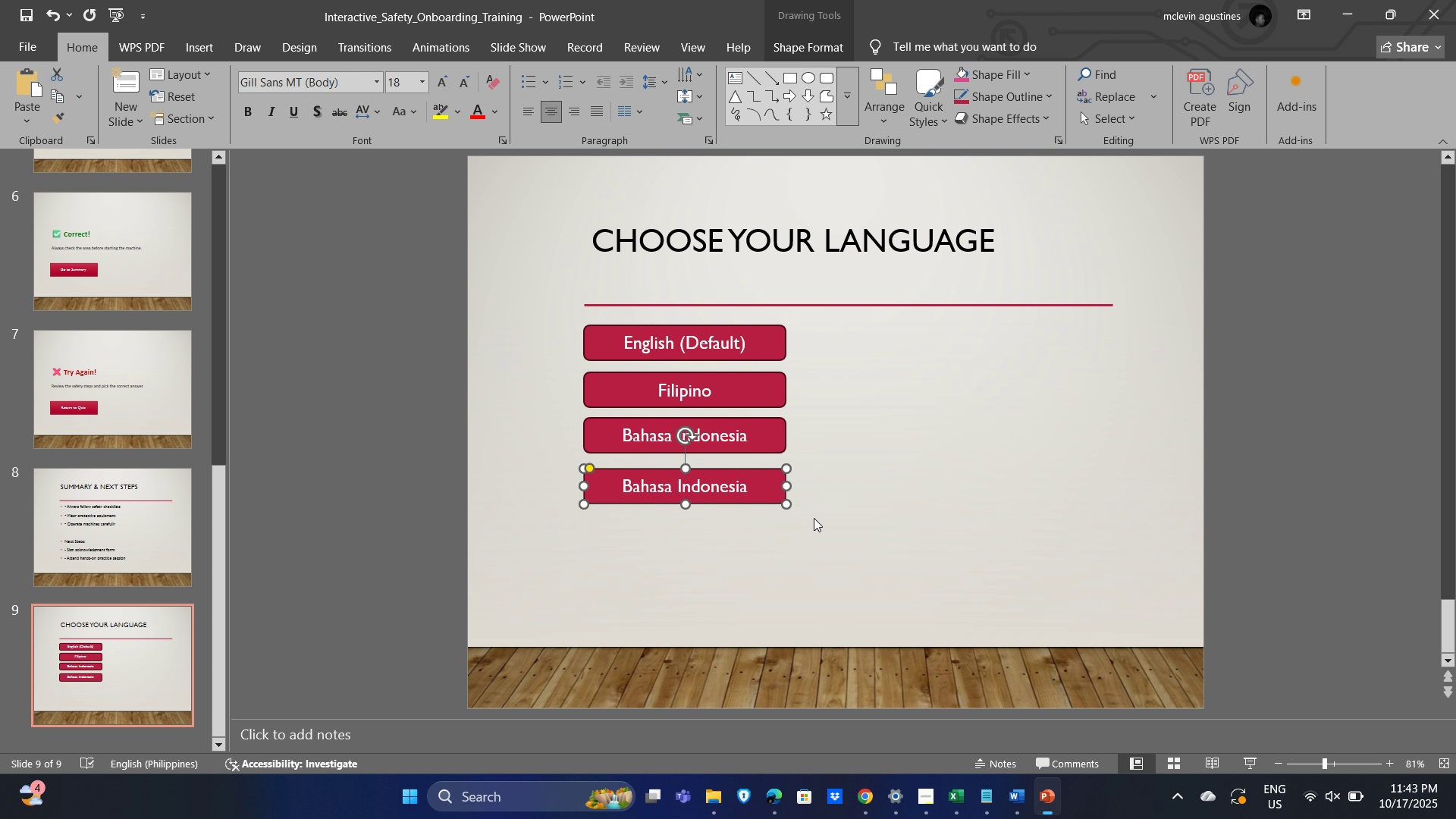 
key(ArrowUp)
 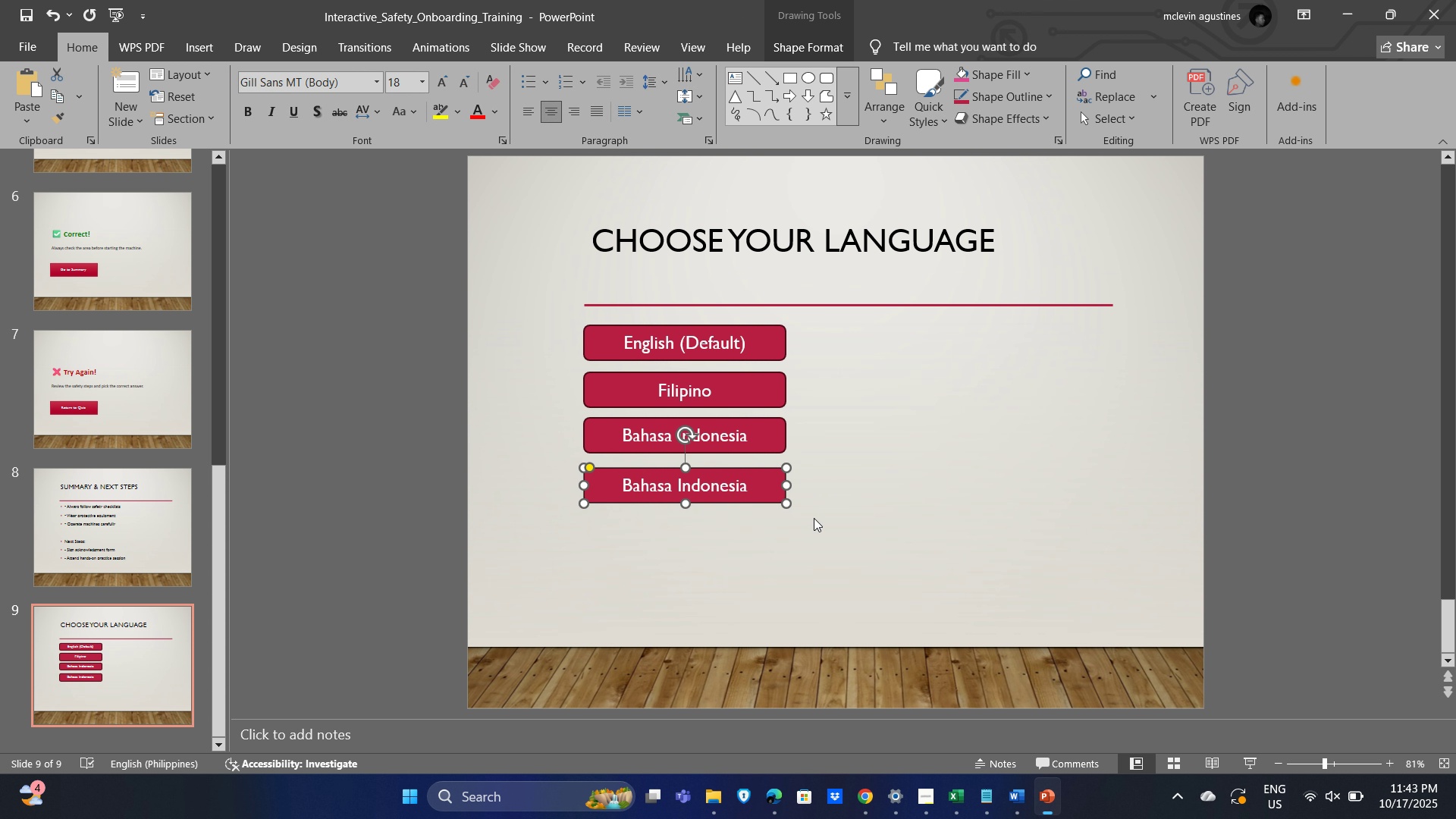 
key(ArrowUp)
 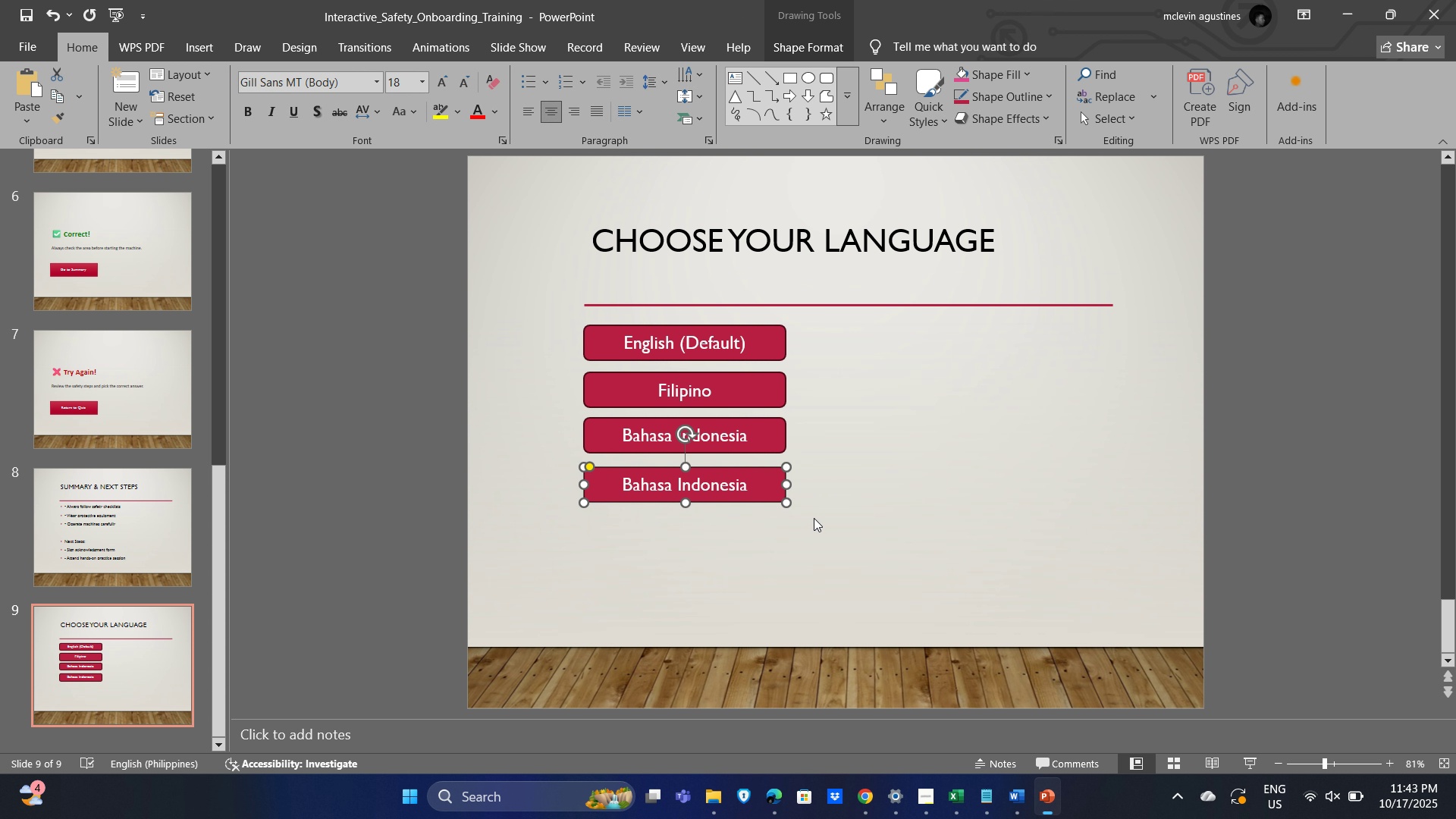 
key(ArrowUp)
 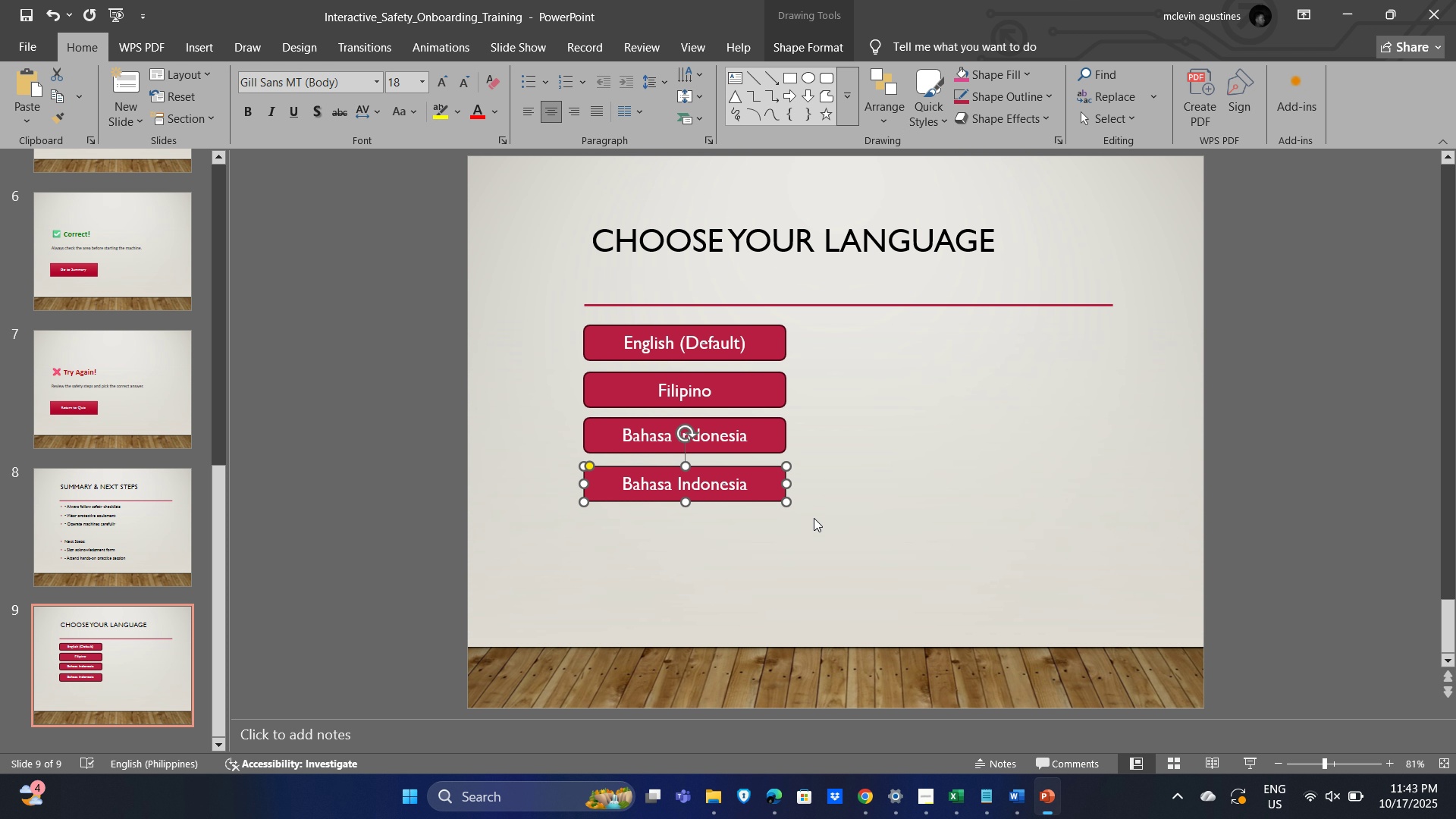 
key(ArrowUp)
 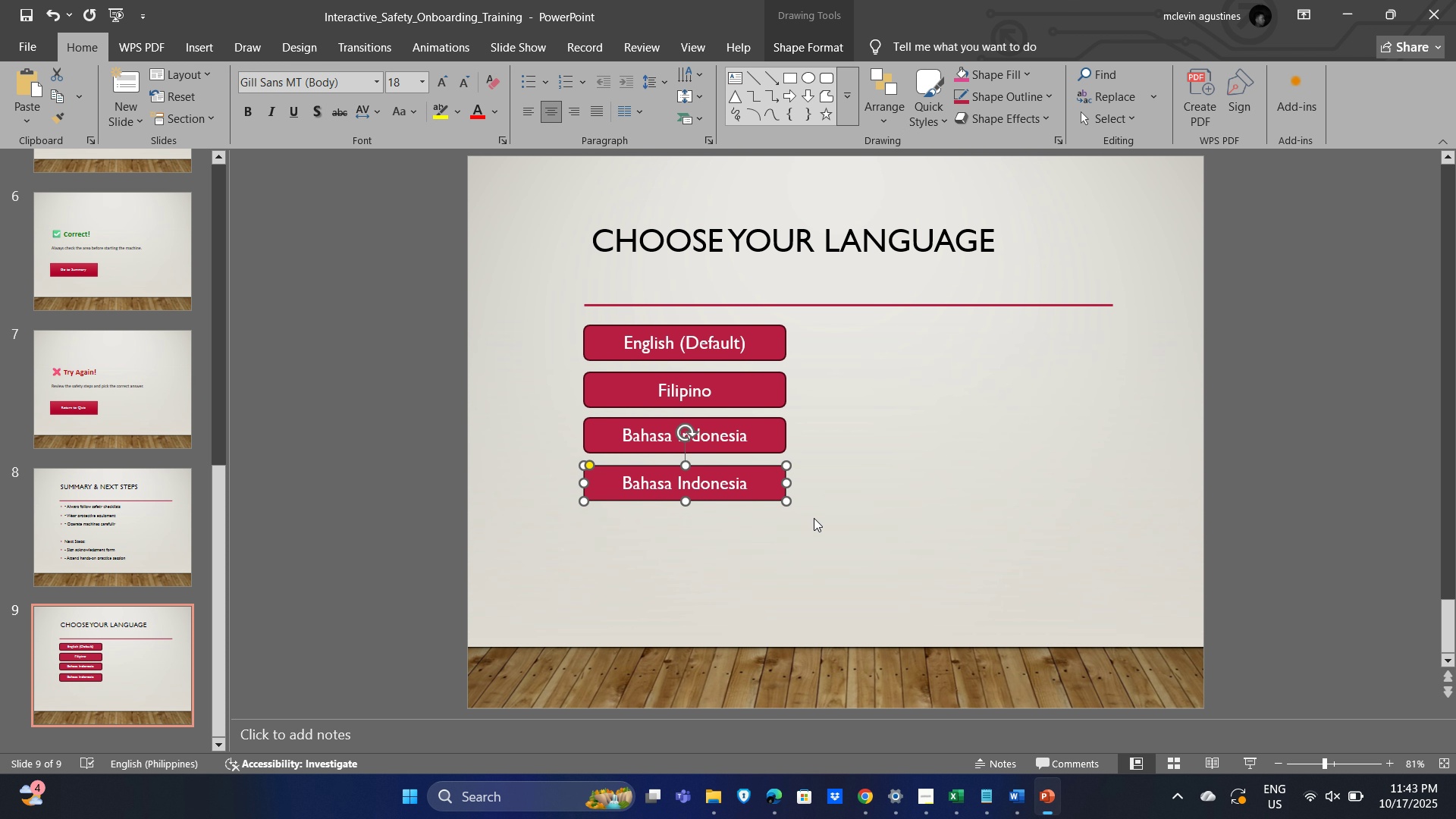 
key(ArrowUp)
 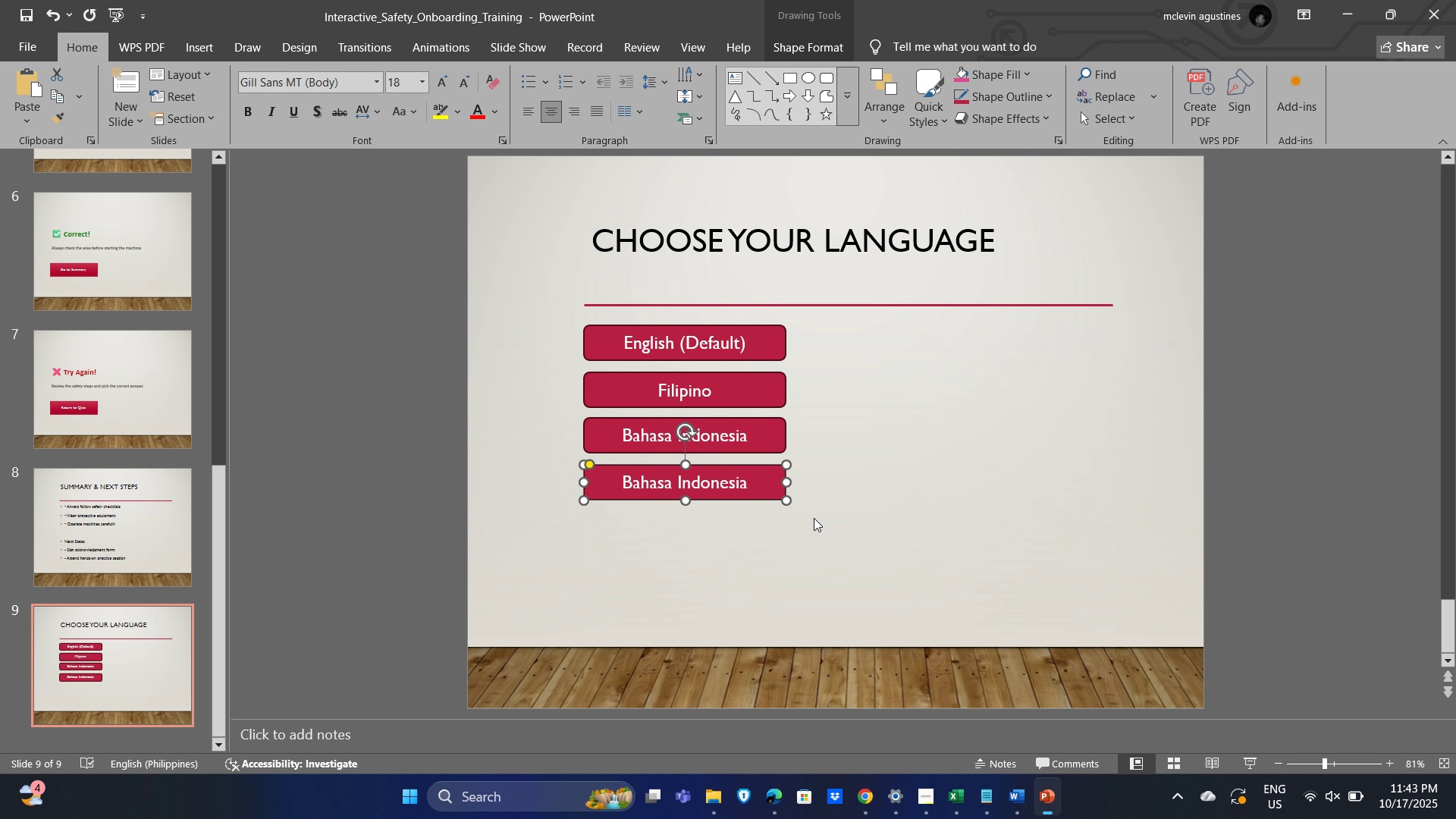 
key(ArrowUp)
 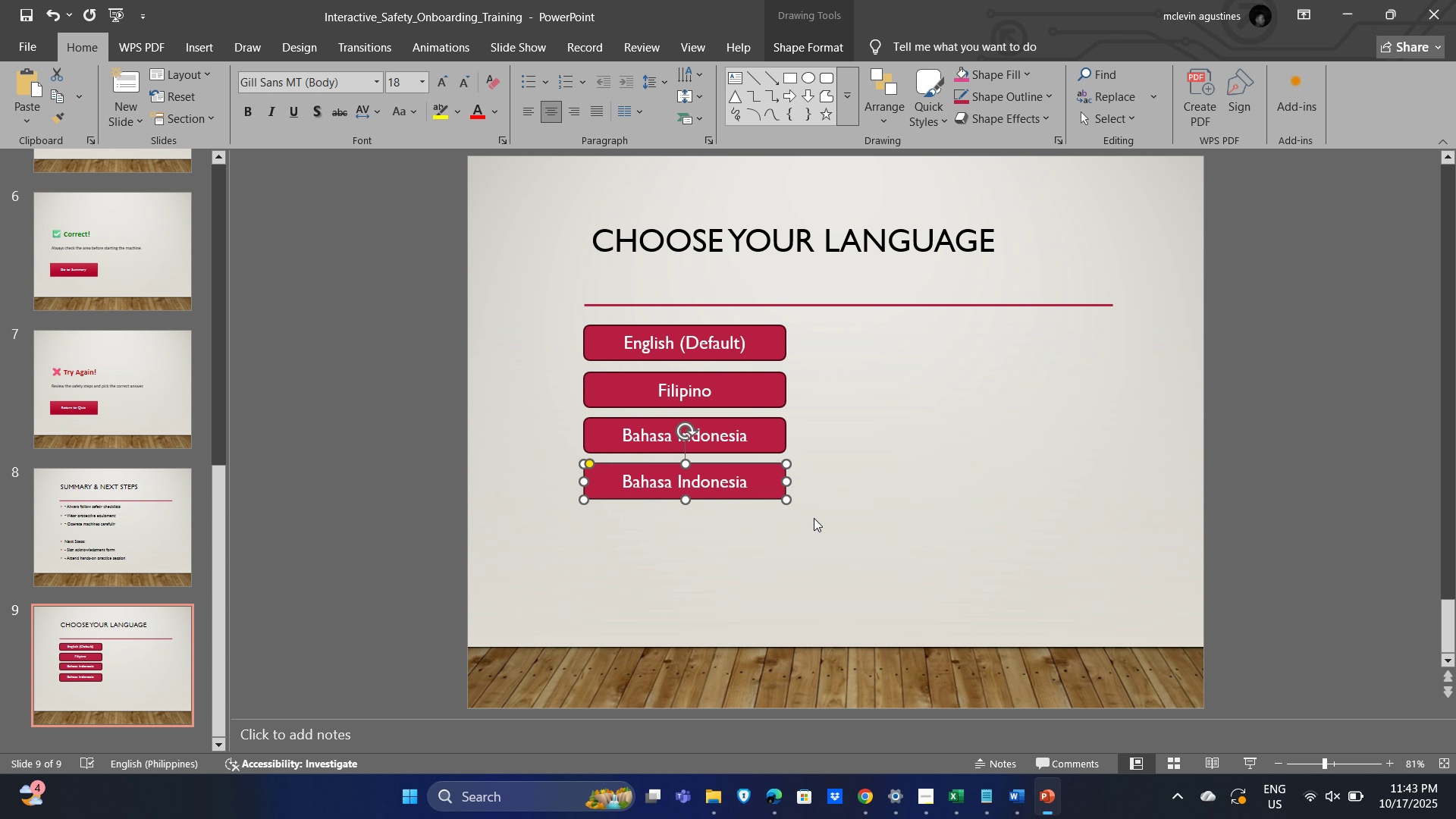 
key(ArrowUp)
 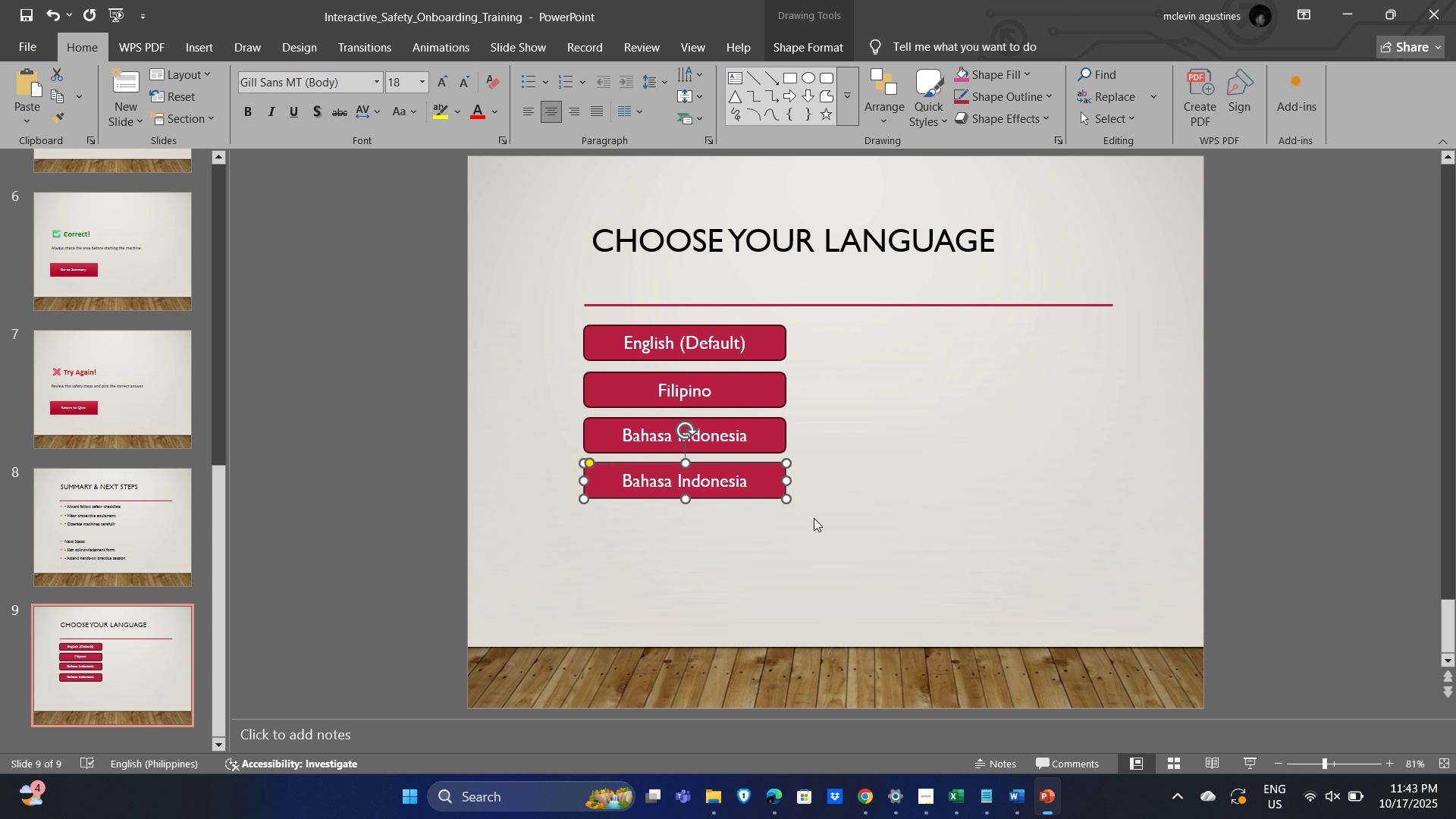 
key(ArrowUp)
 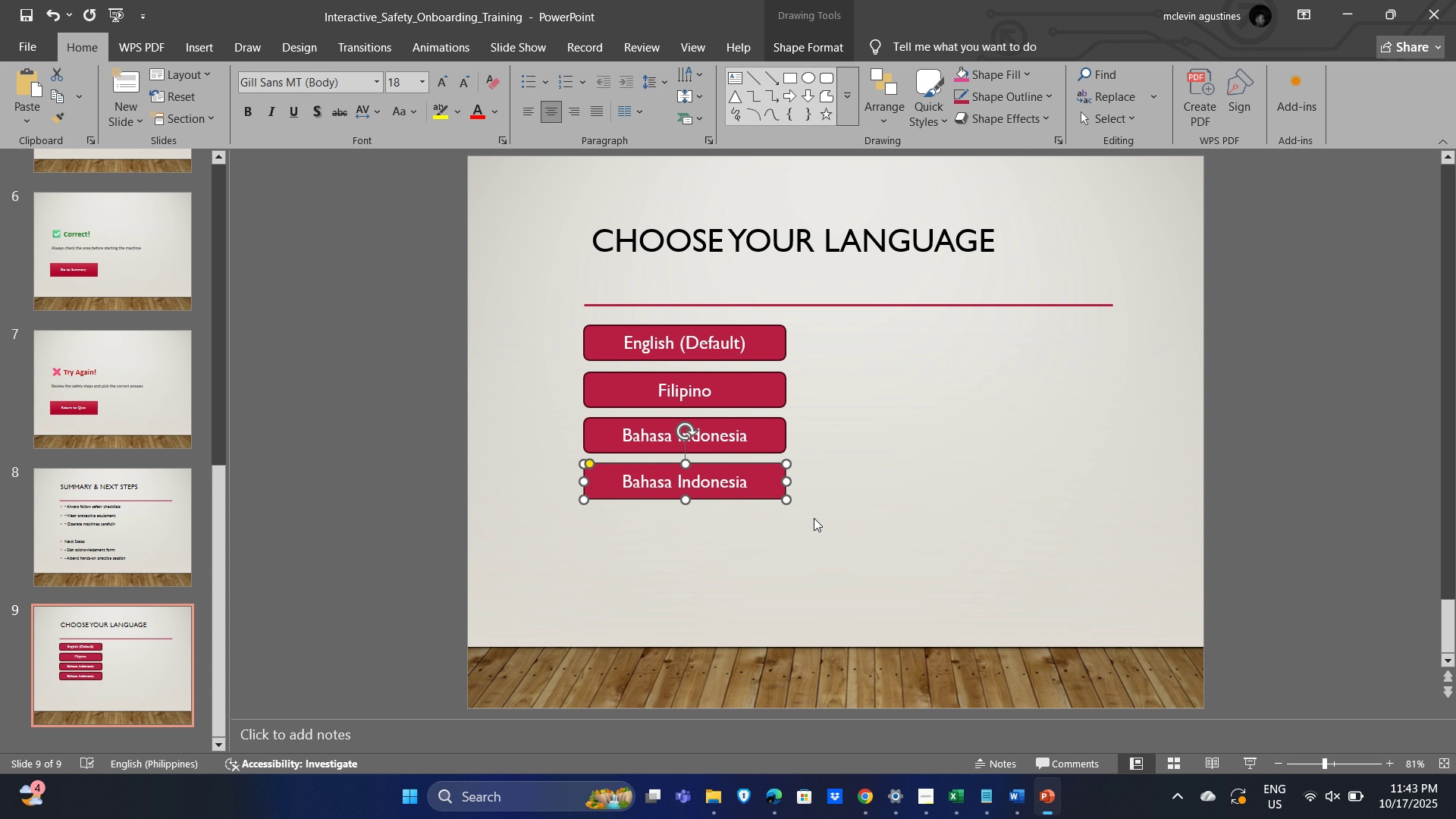 
key(ArrowDown)
 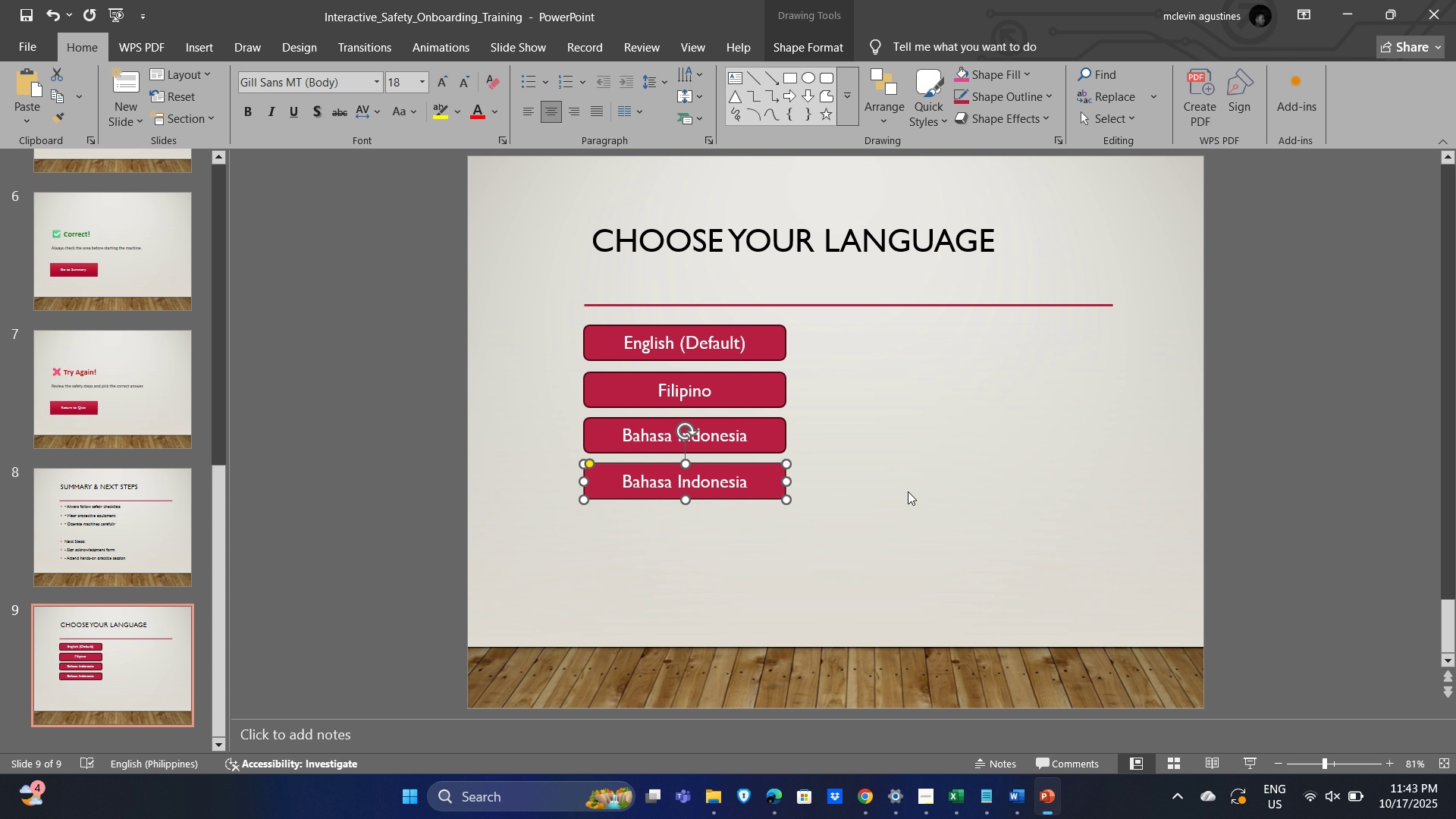 
left_click([908, 491])
 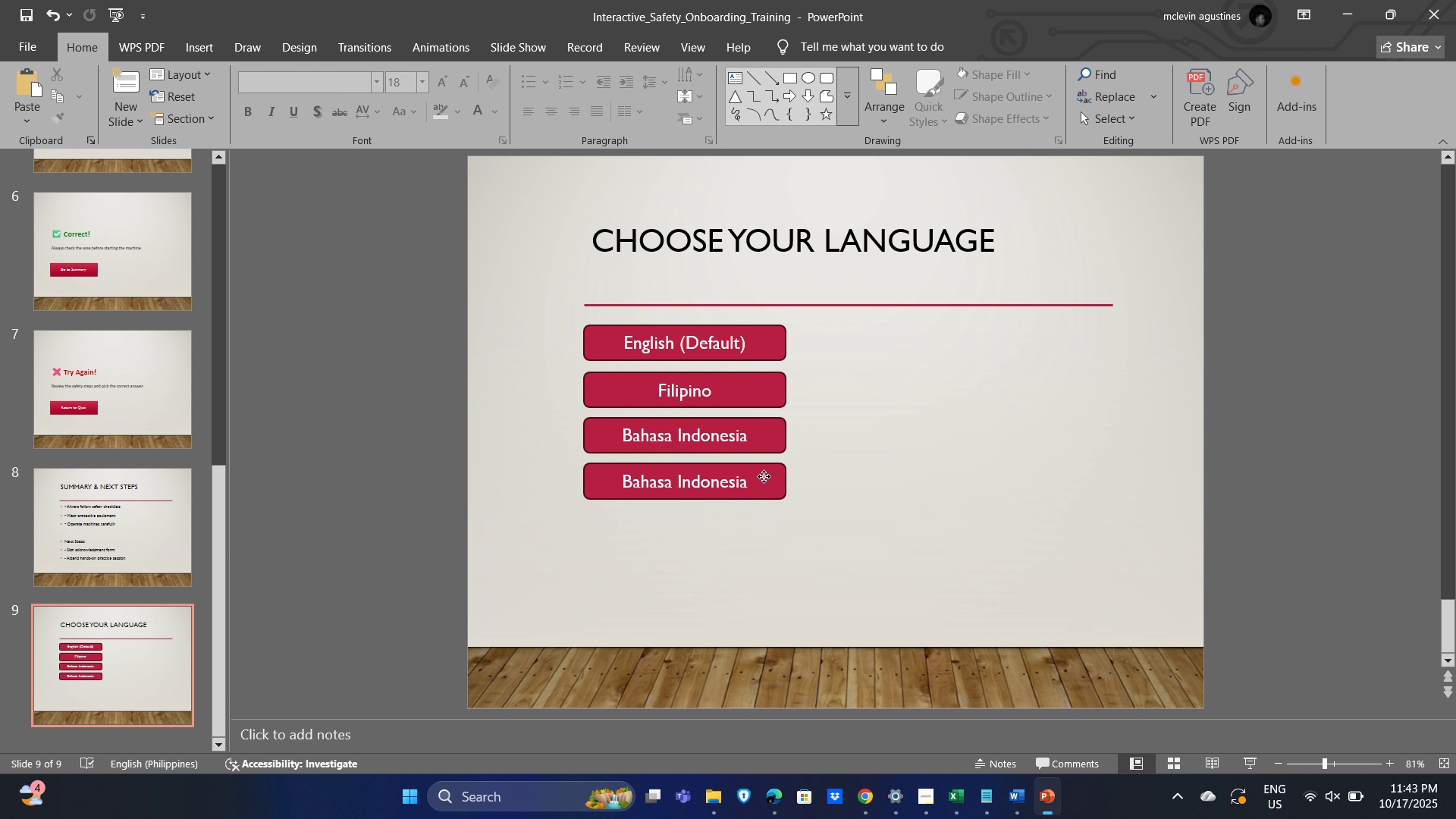 
left_click([764, 476])
 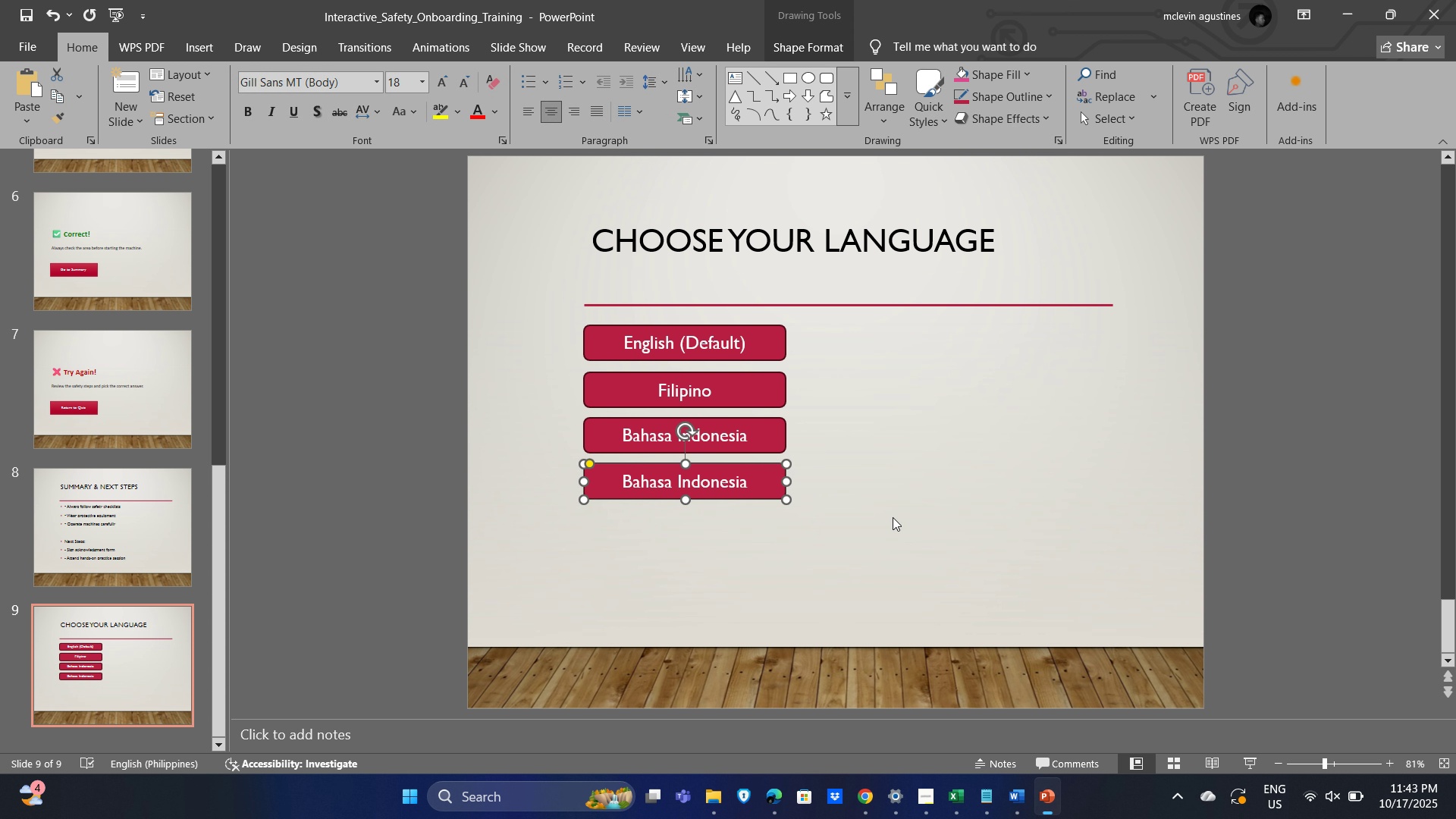 
key(Control+C)
 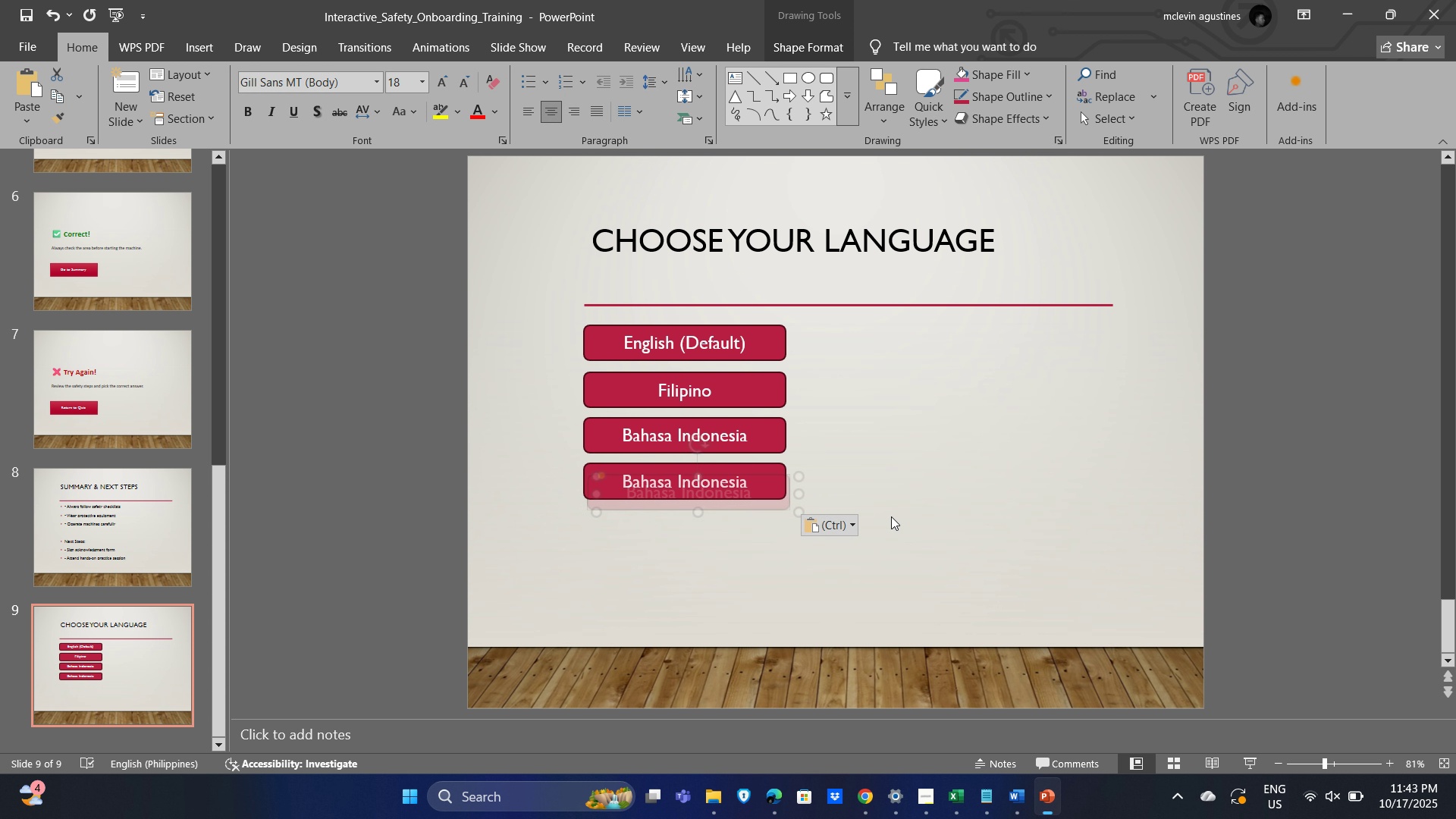 
key(Control+V)
 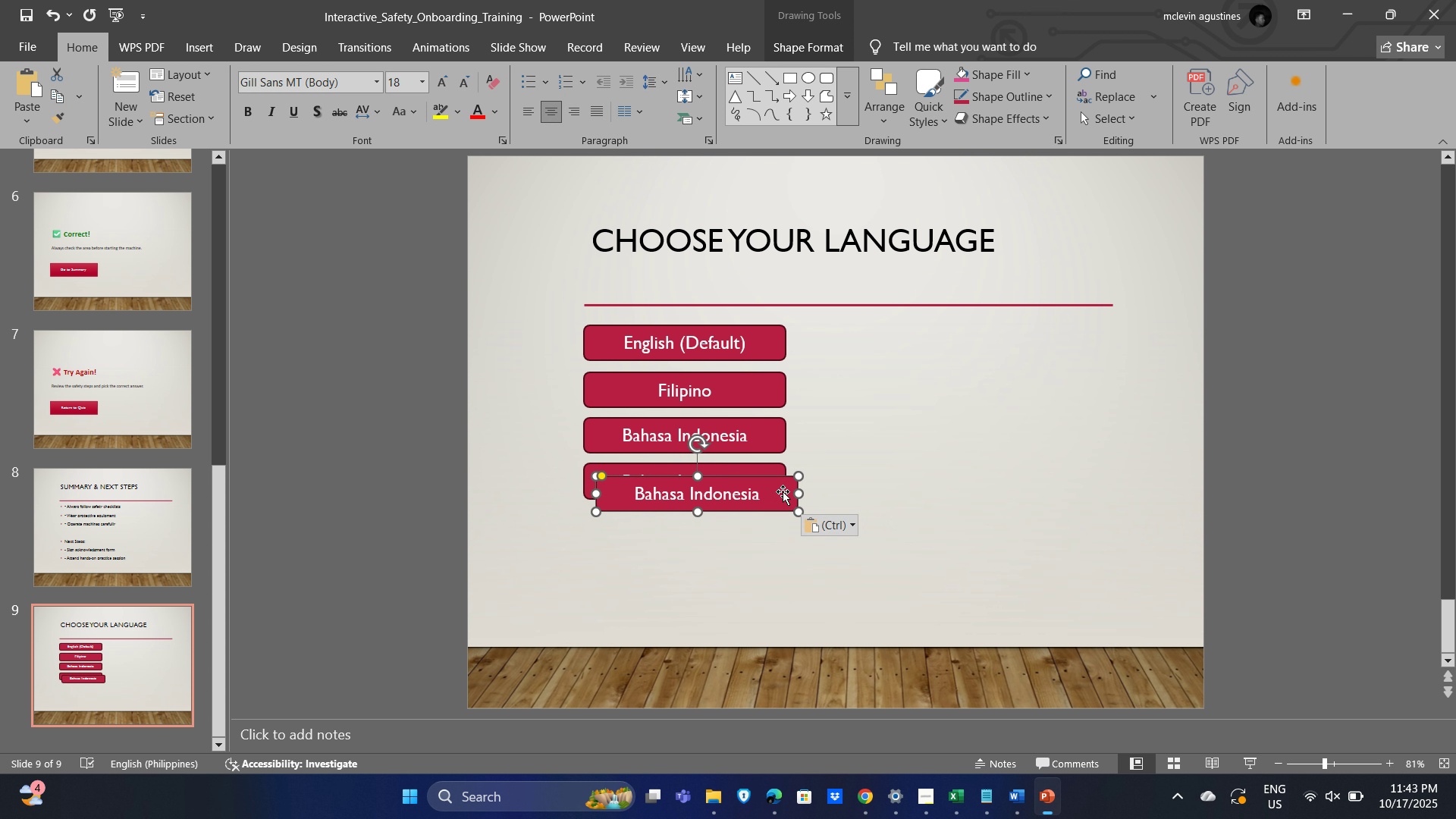 
left_click_drag(start_coordinate=[783, 491], to_coordinate=[772, 524])
 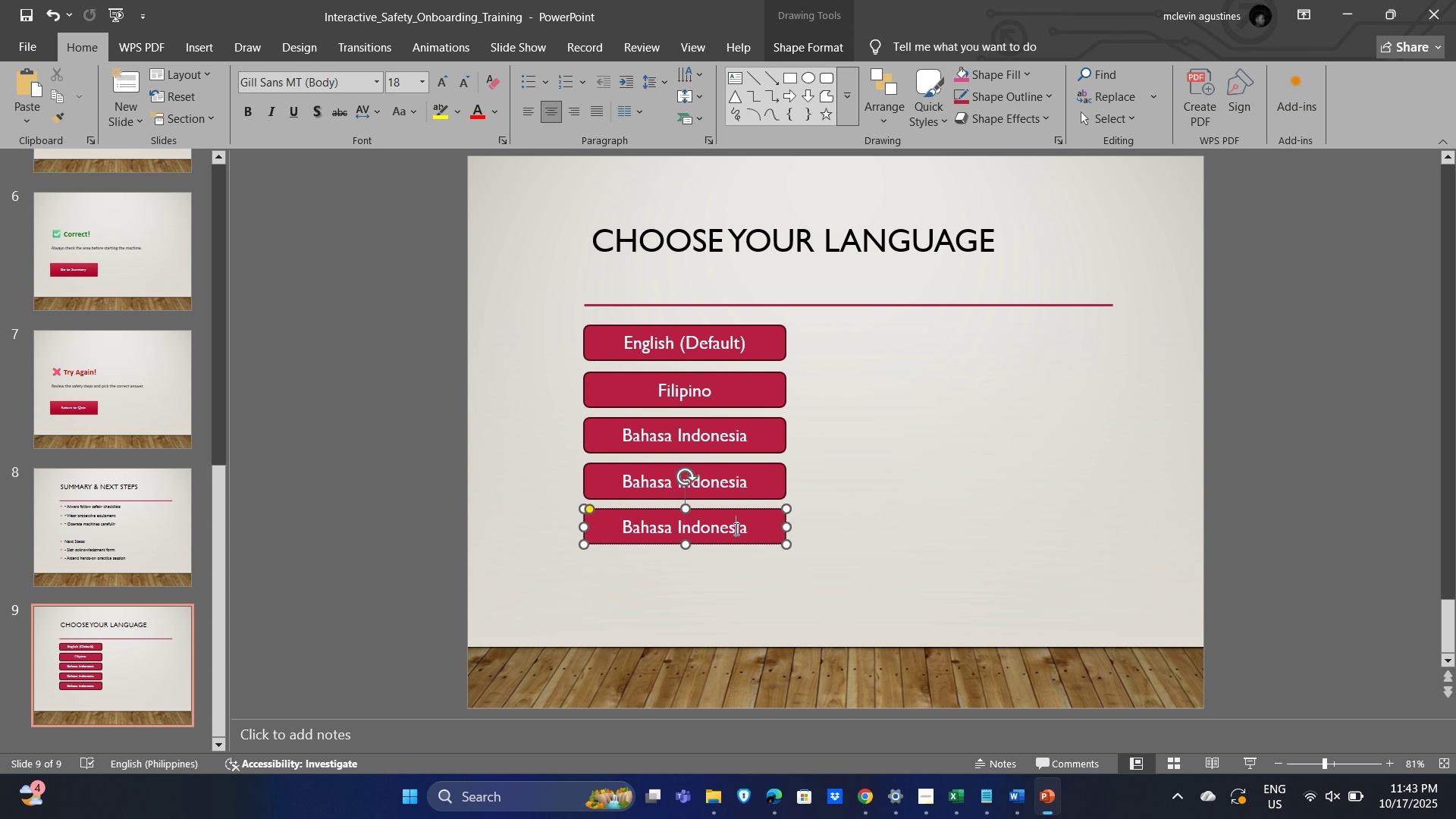 
left_click([735, 529])
 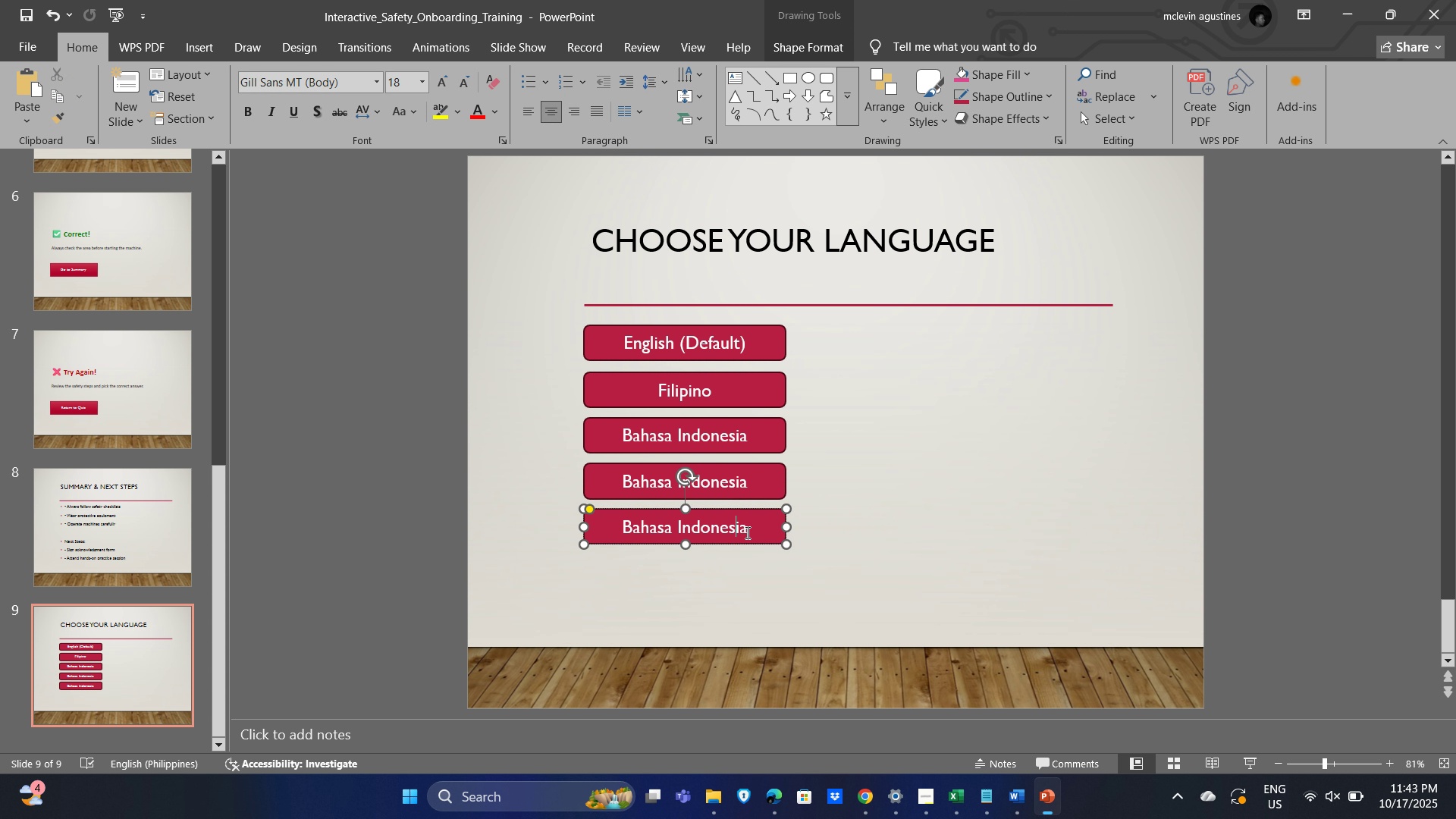 
key(Control+A)
 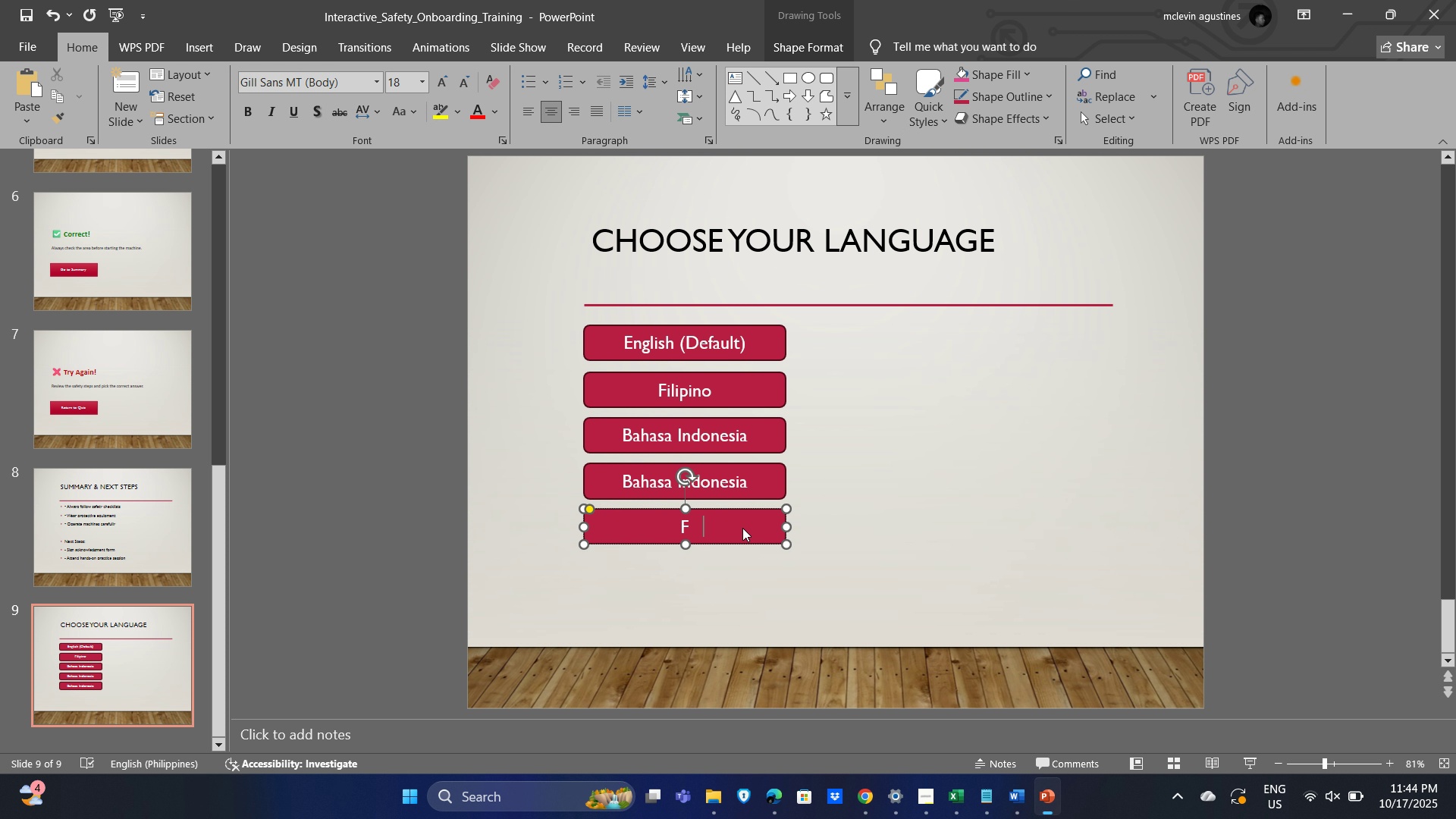 
type(French)
 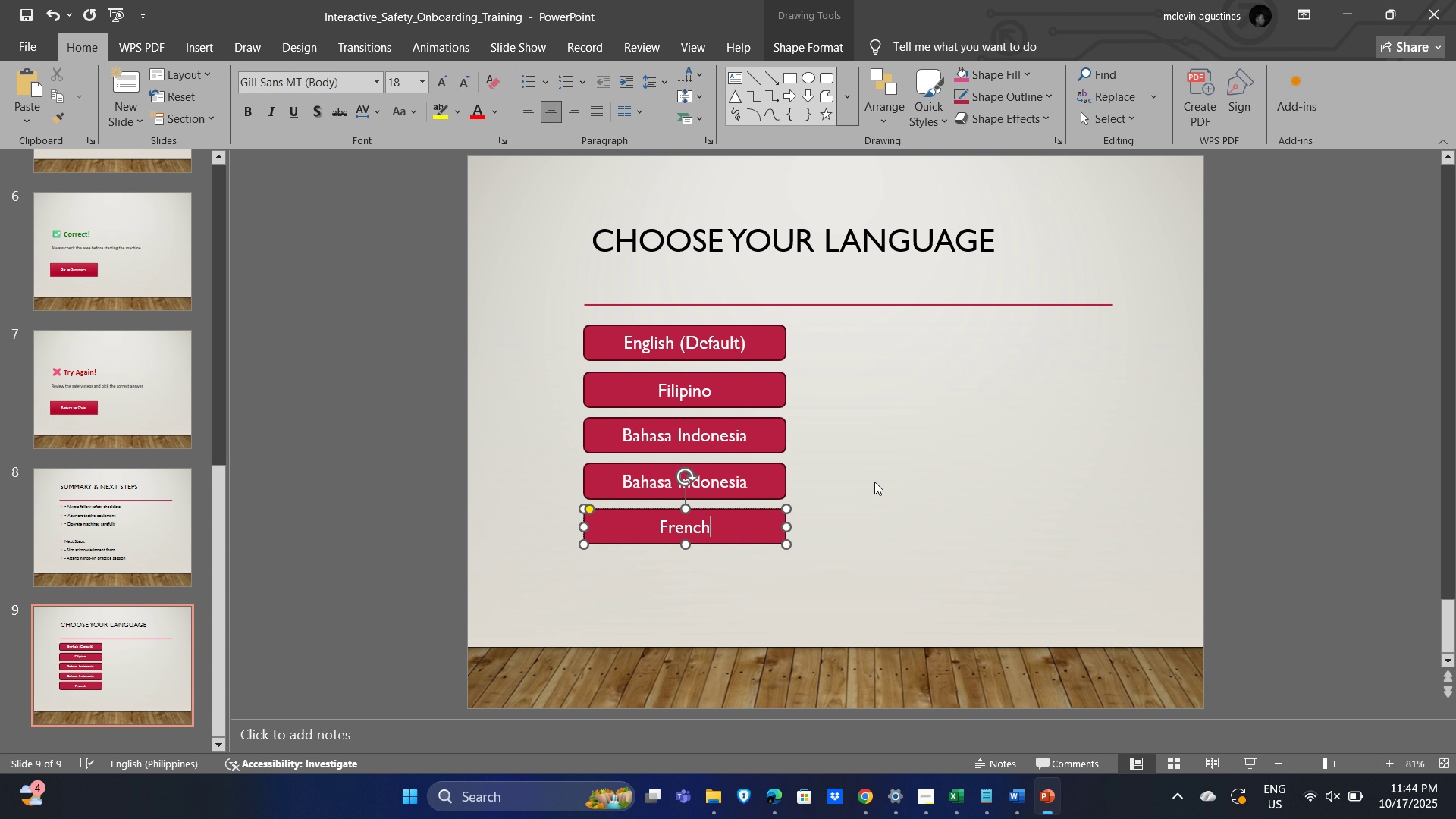 
left_click([918, 465])
 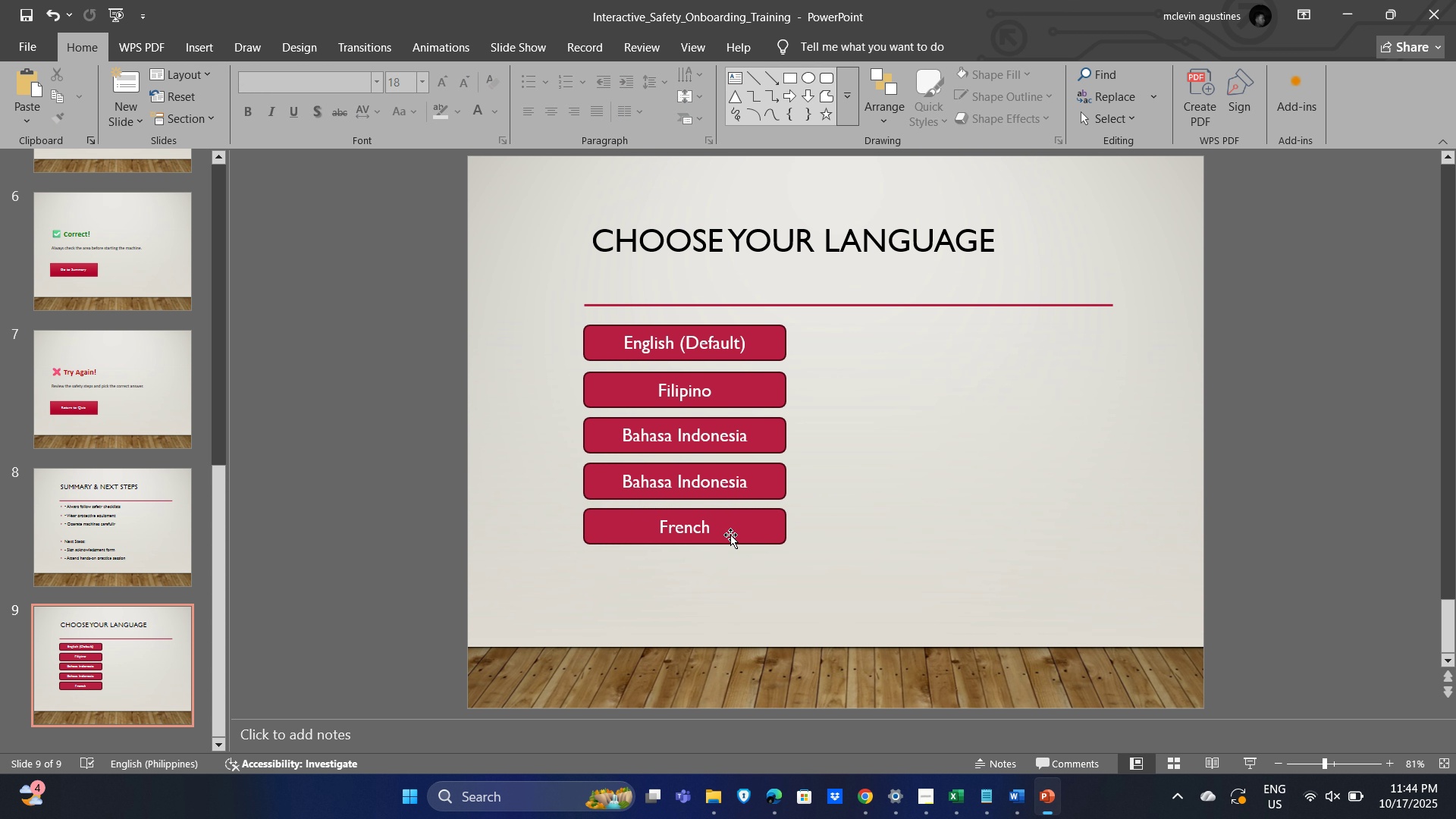 
key(Alt+Tab)
 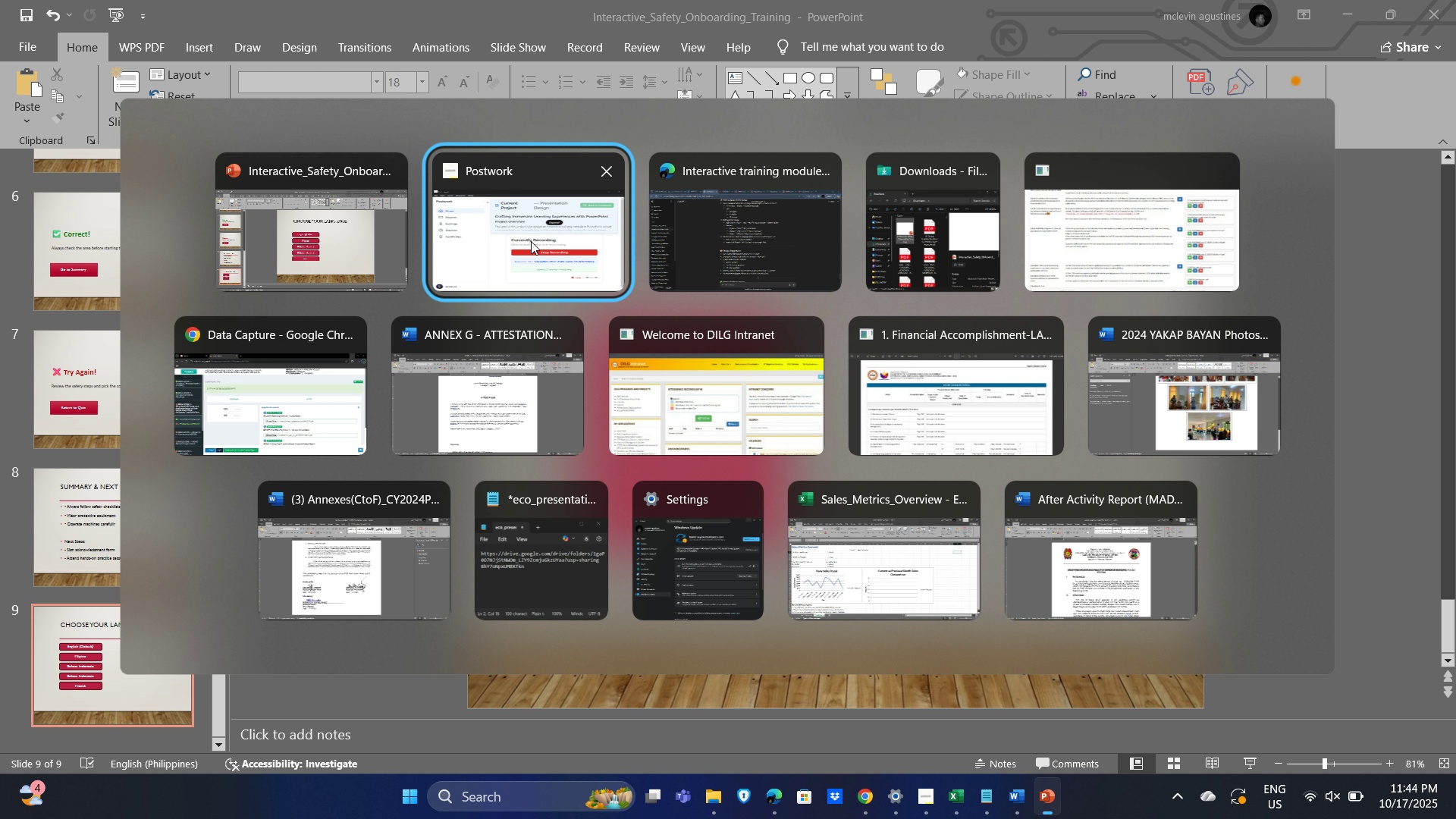 
left_click([531, 241])